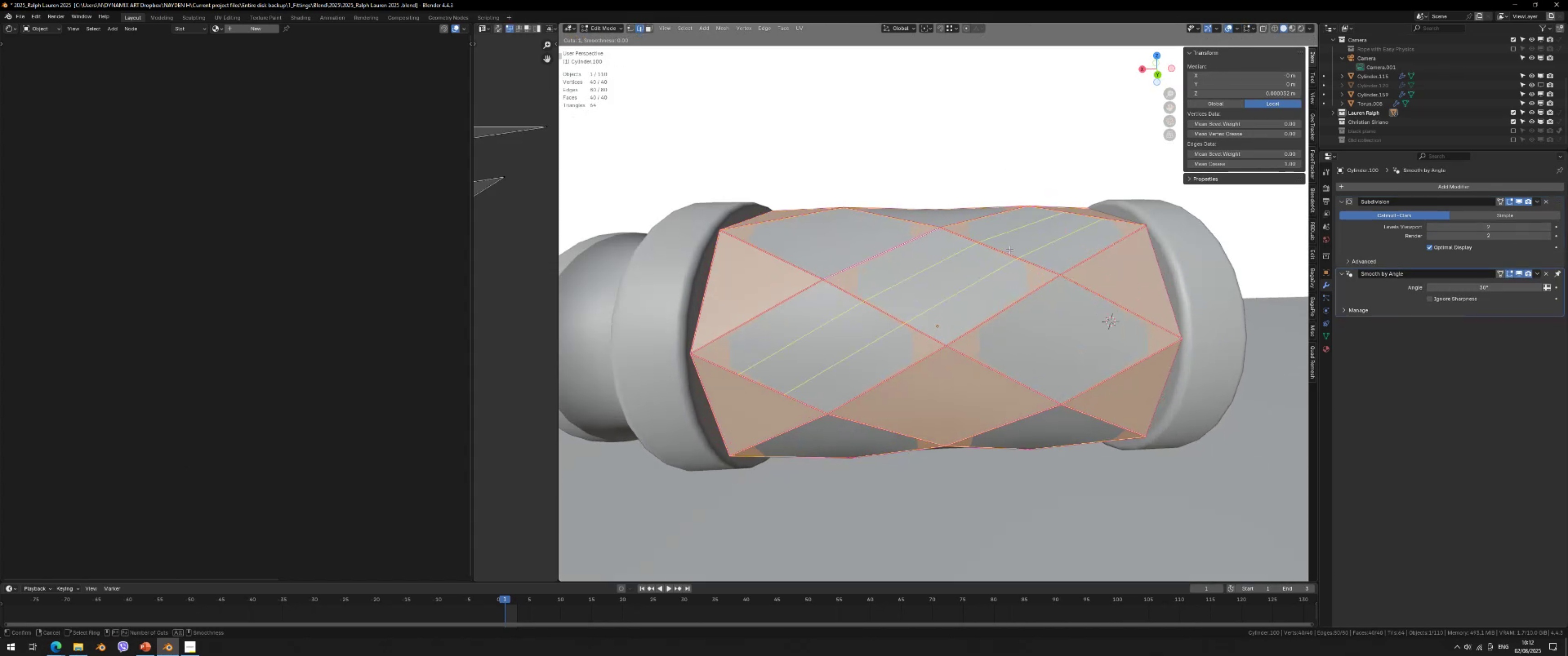 
scroll: coordinate [1010, 250], scroll_direction: down, amount: 1.0
 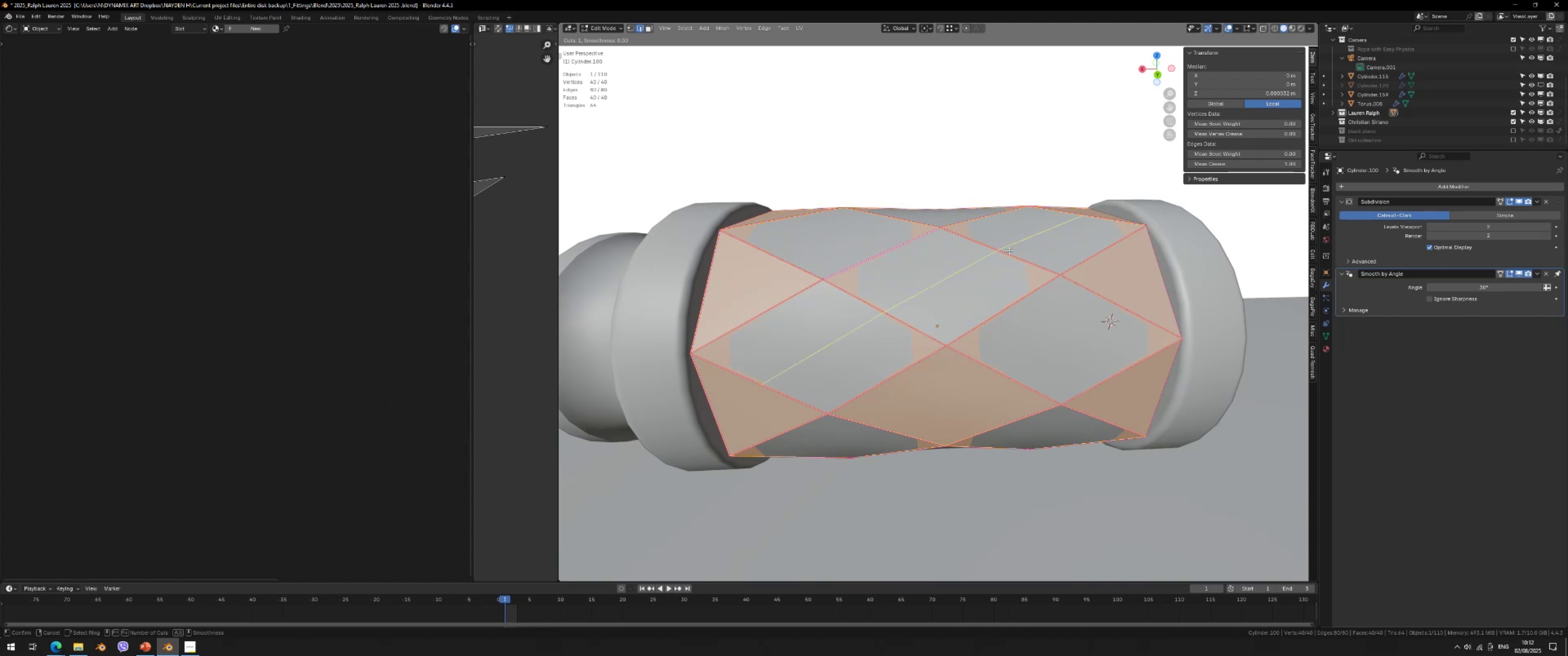 
left_click([1010, 251])
 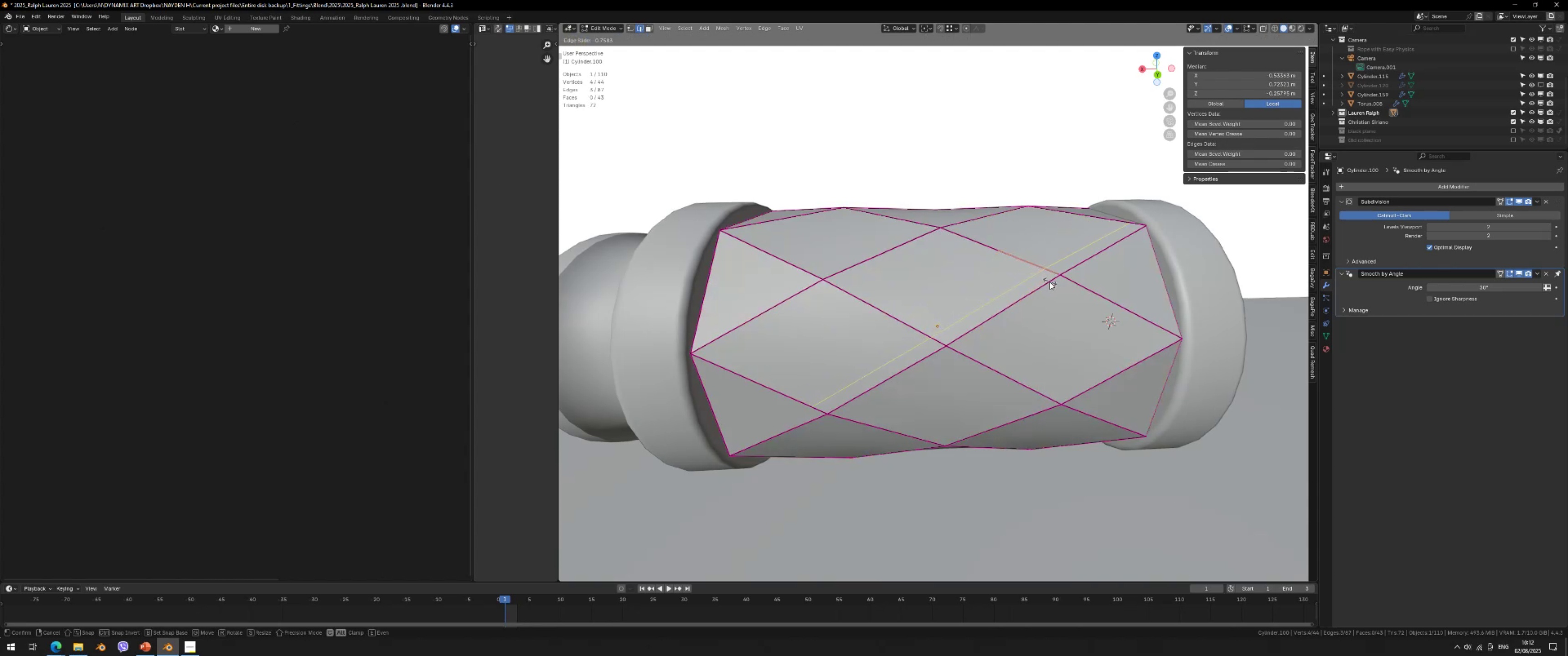 
left_click([1051, 283])
 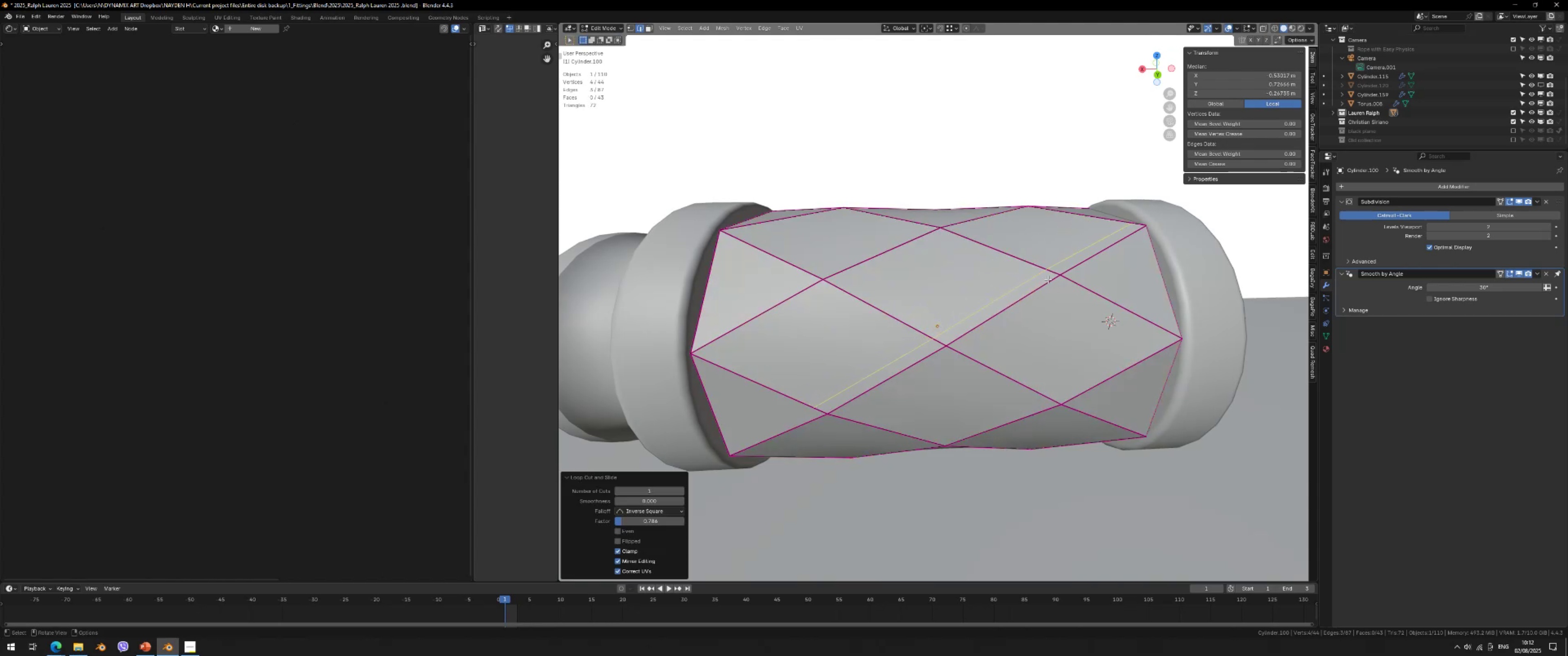 
key(Control+ControlLeft)
 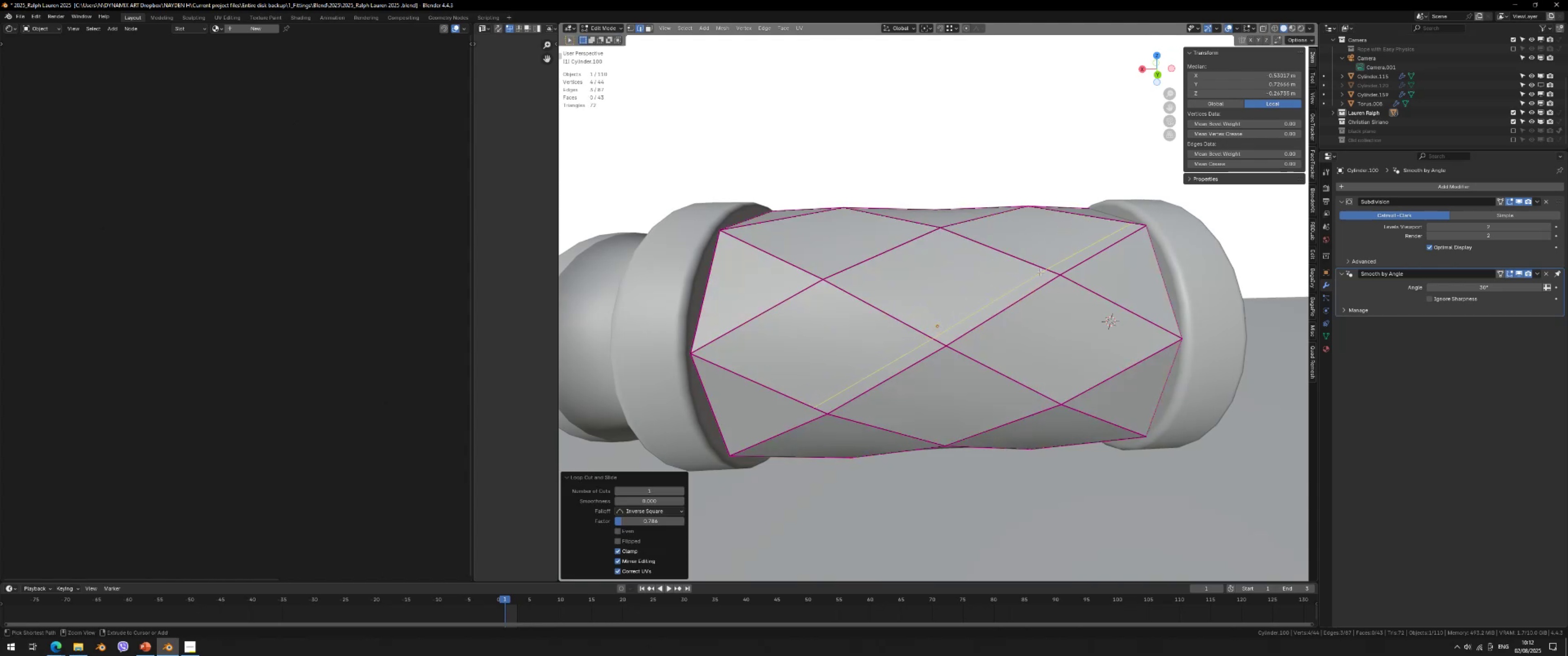 
key(Control+R)
 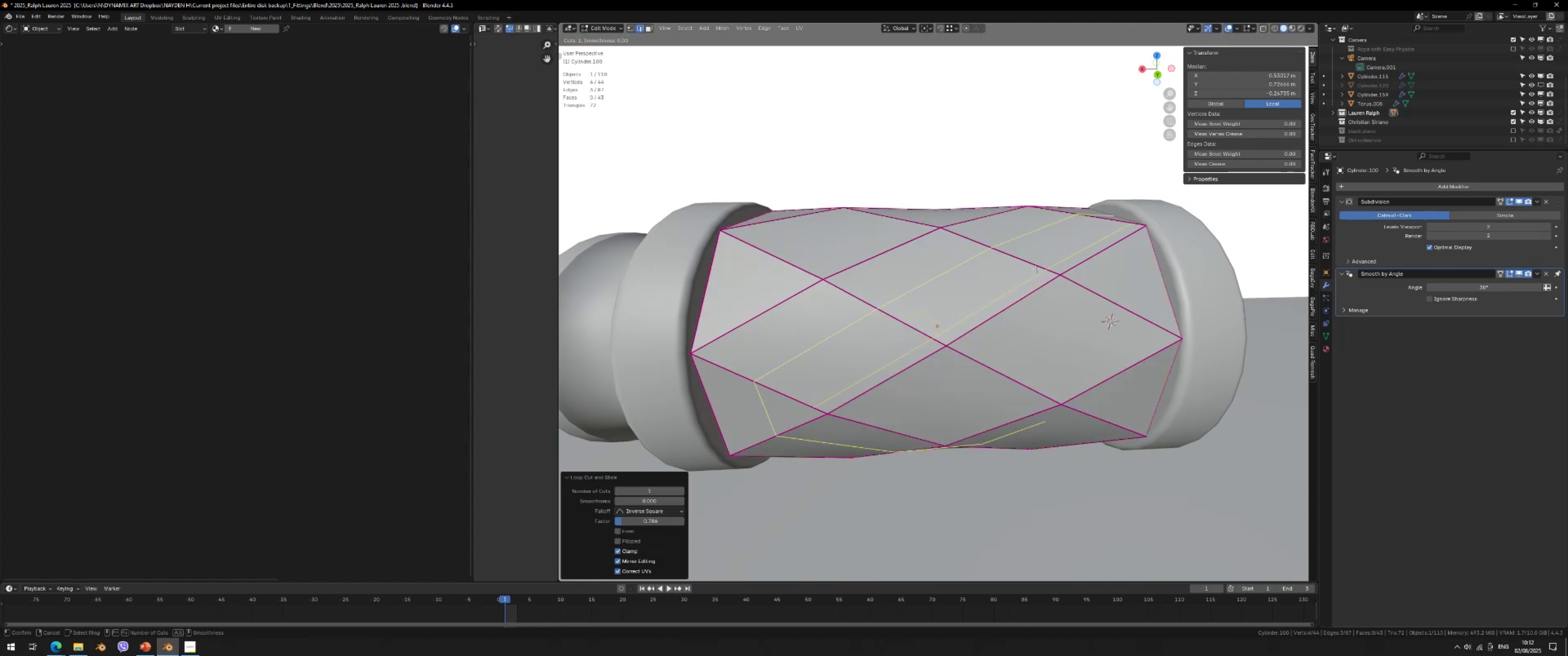 
left_click([1036, 269])
 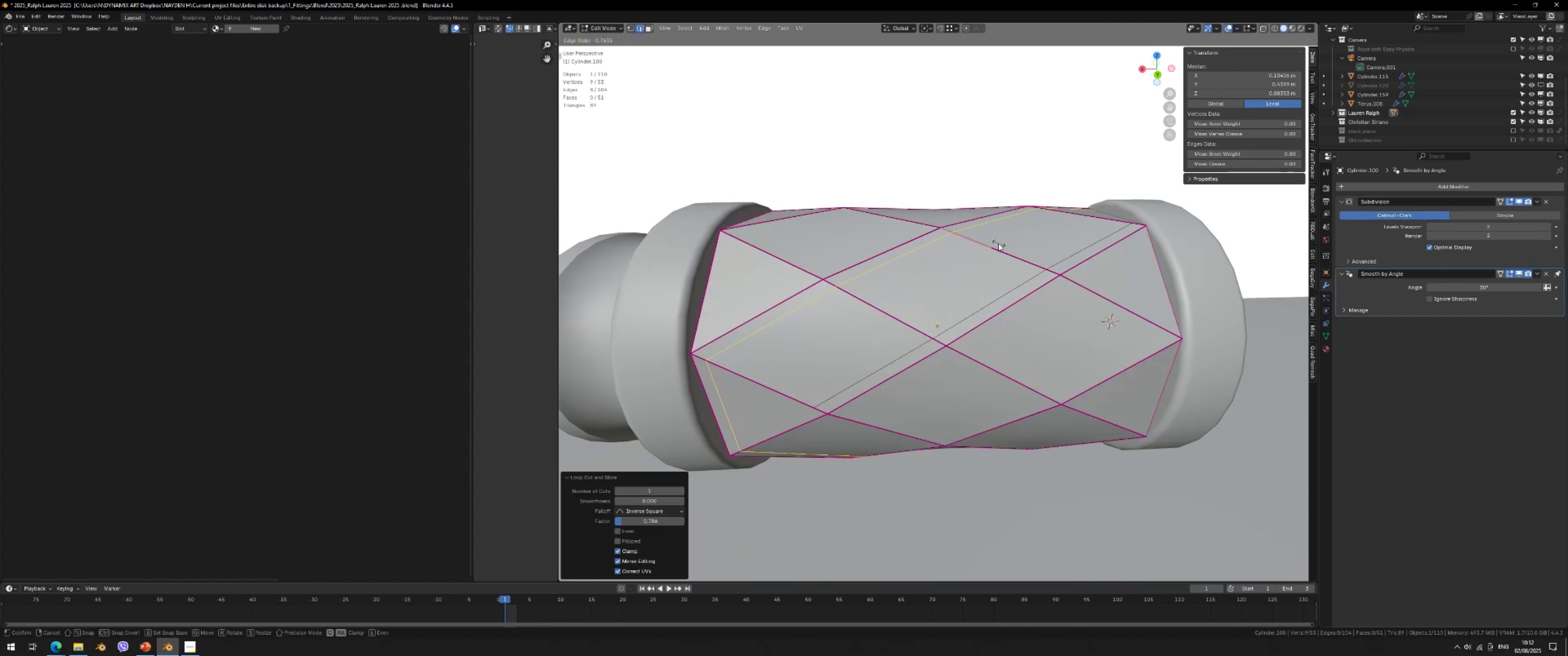 
left_click([997, 242])
 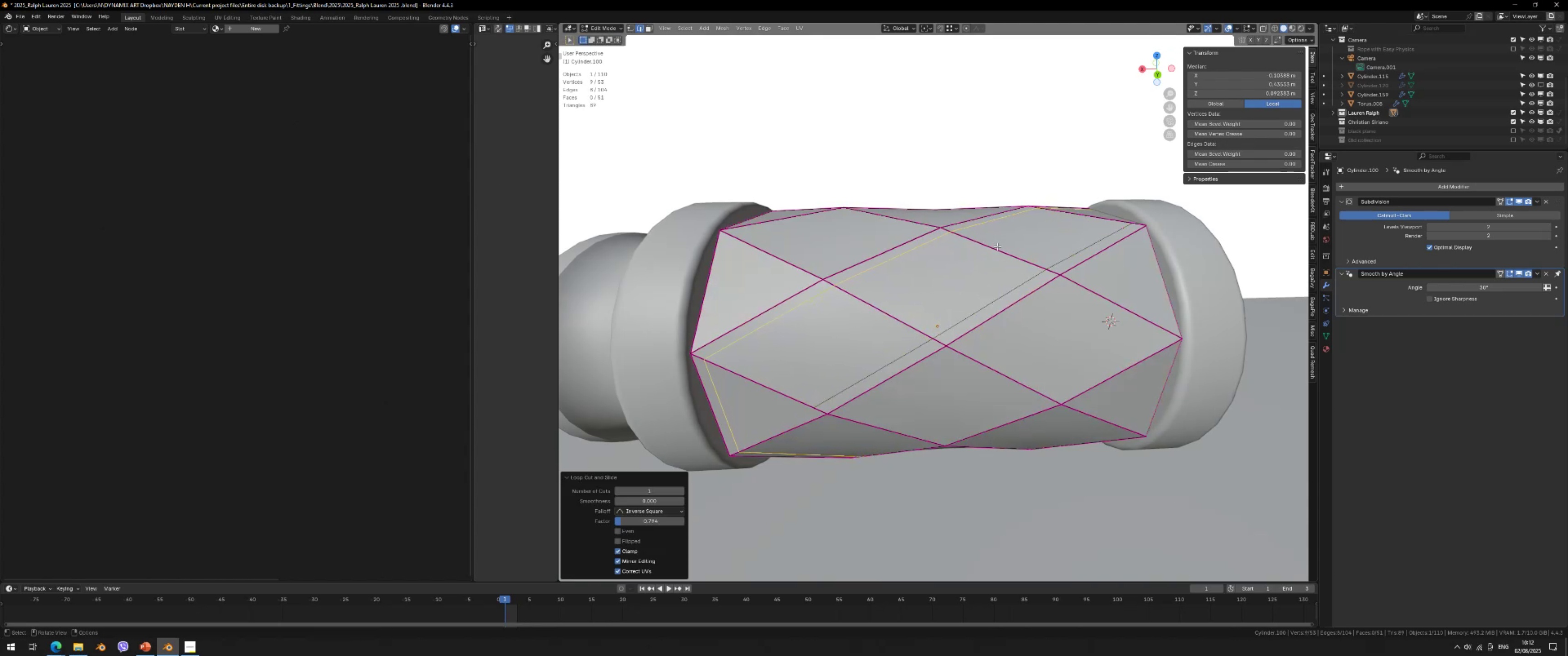 
key(Control+Z)
 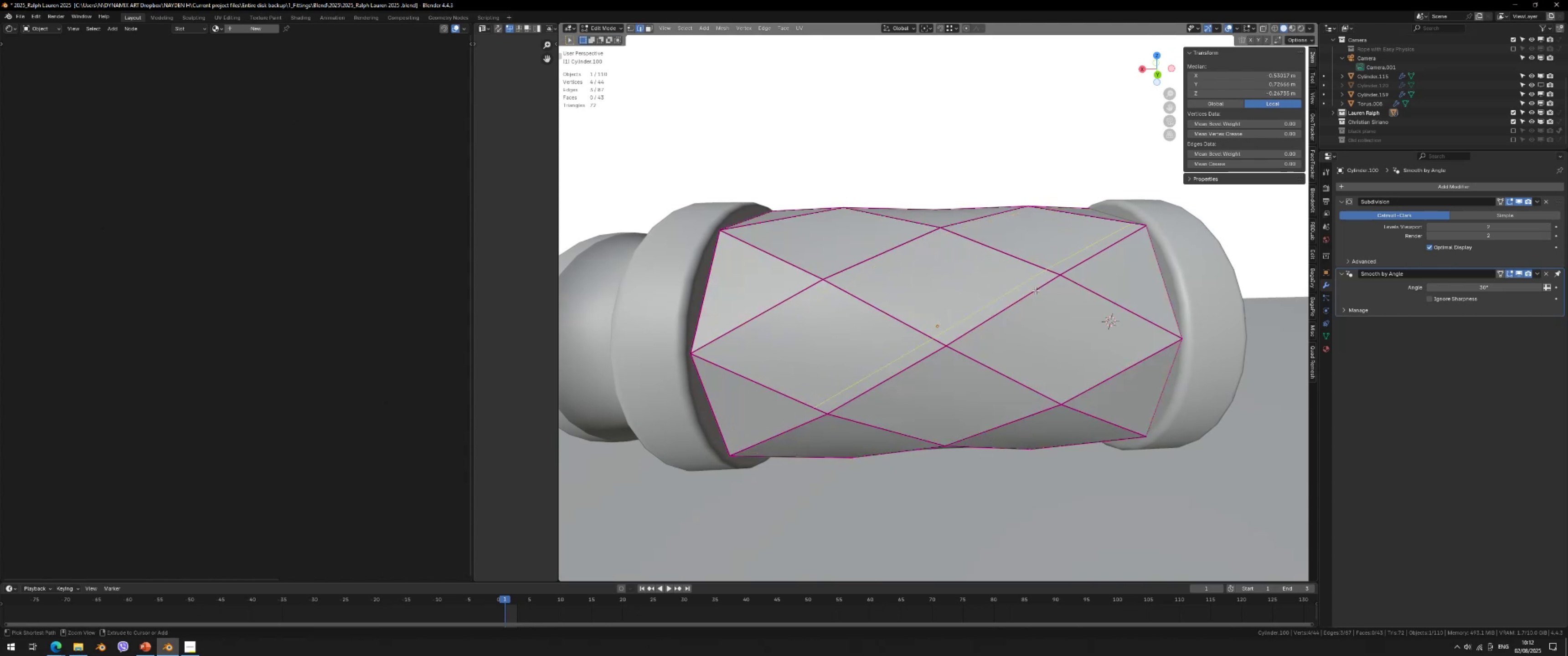 
key(Control+Z)
 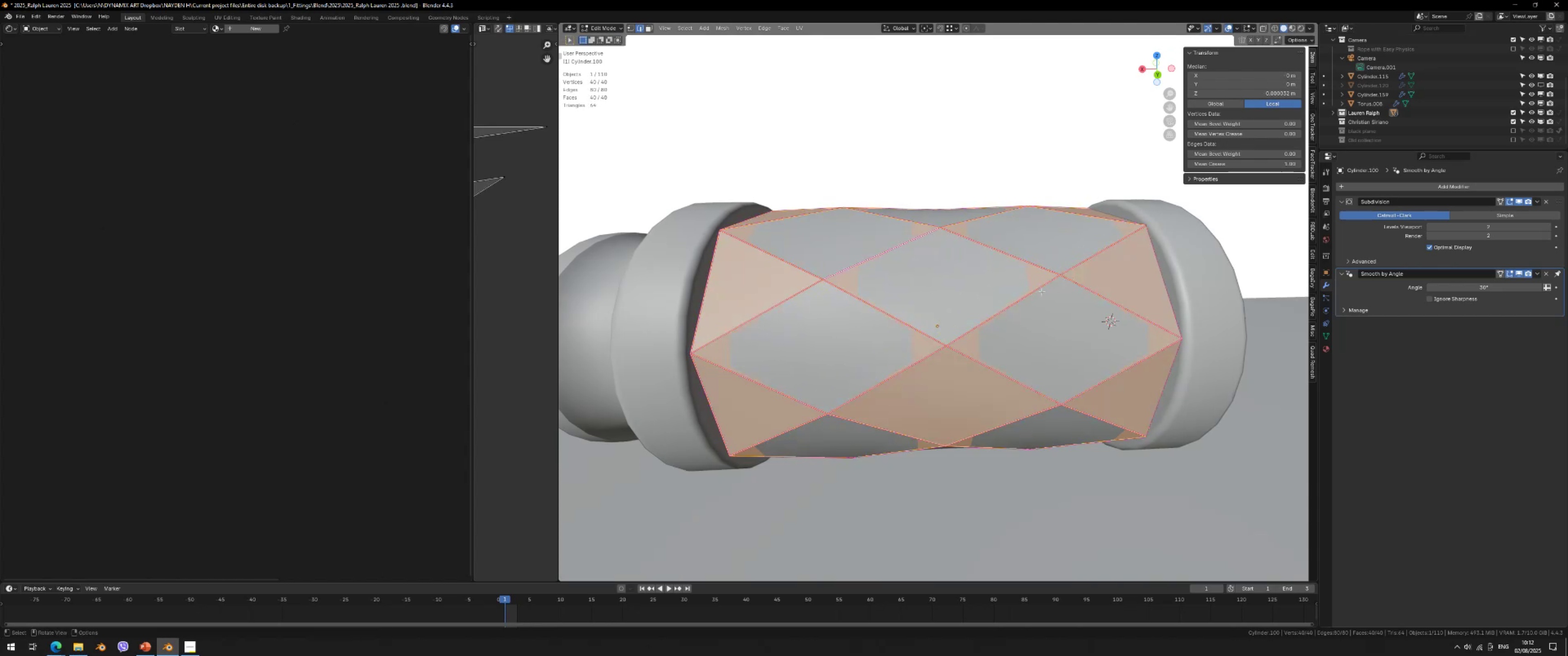 
type(ii)
 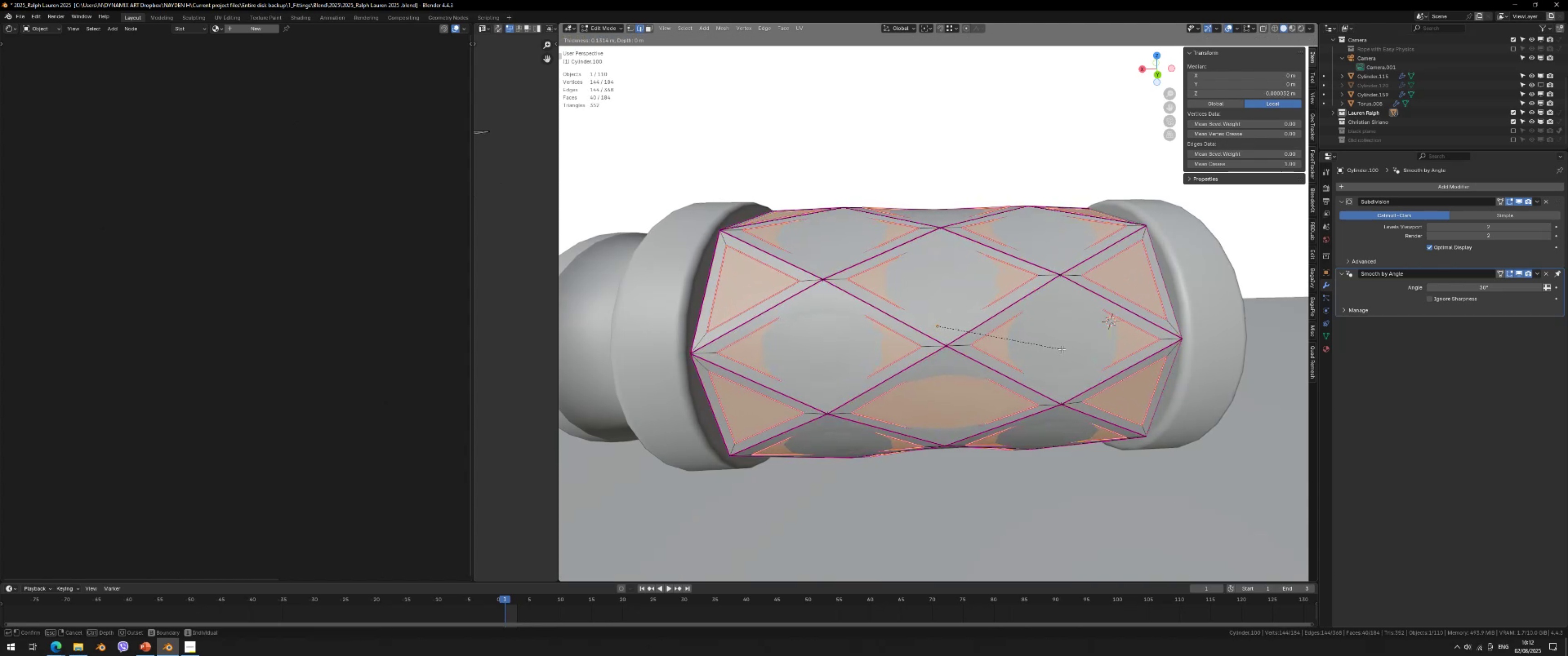 
left_click([1062, 349])
 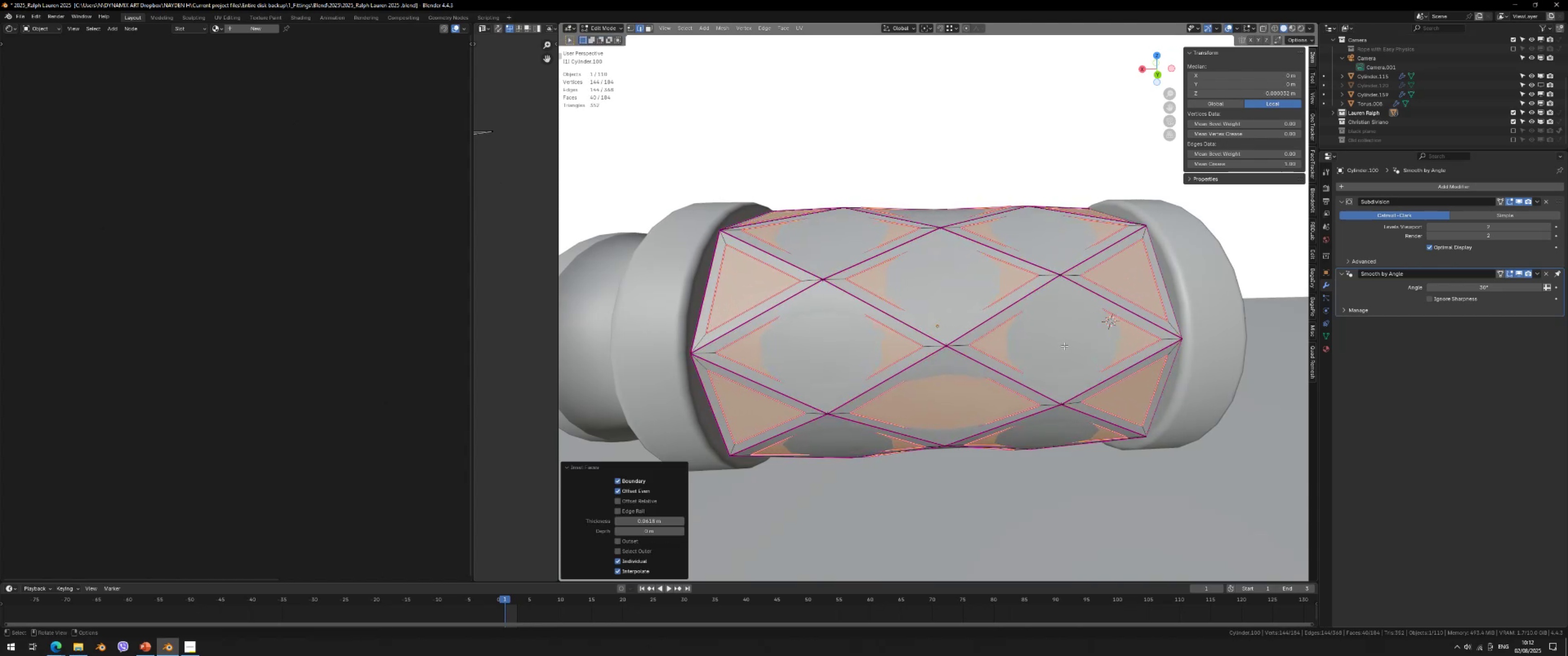 
key(Tab)
 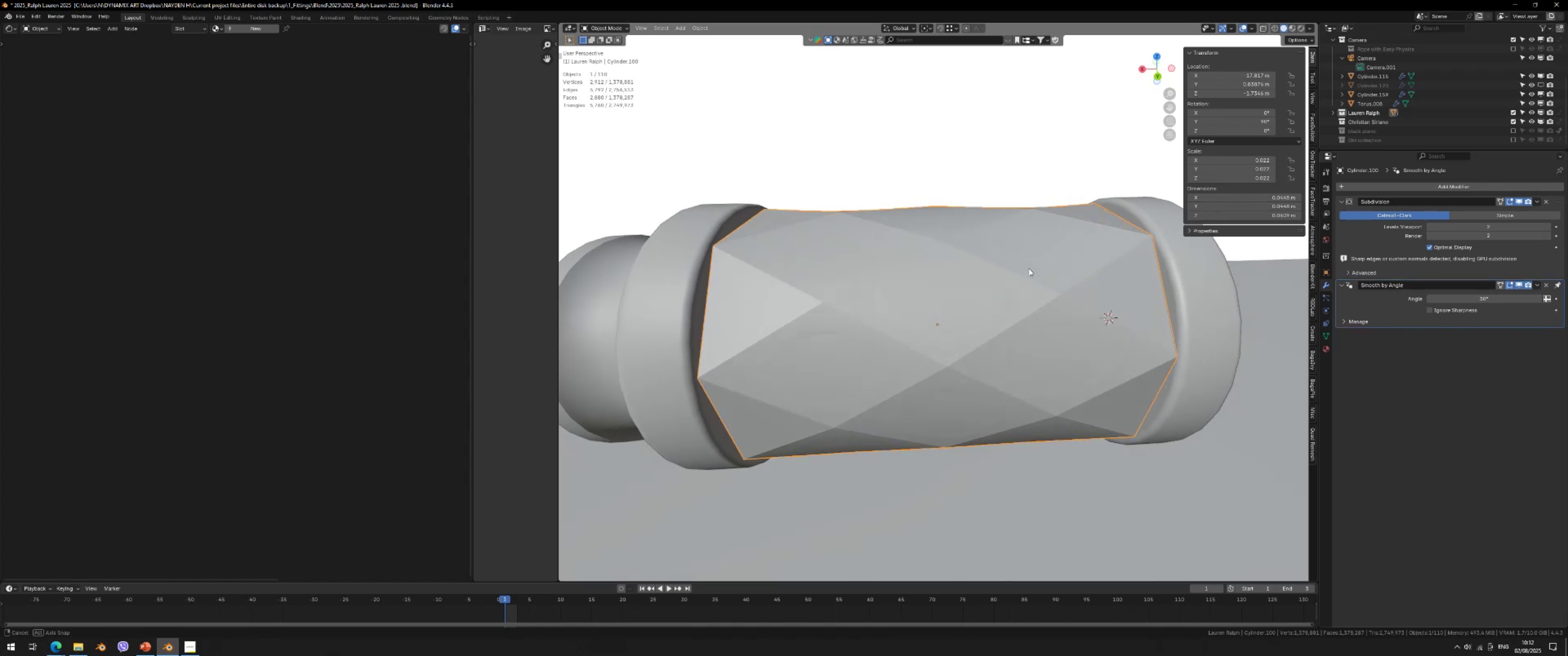 
key(Tab)
 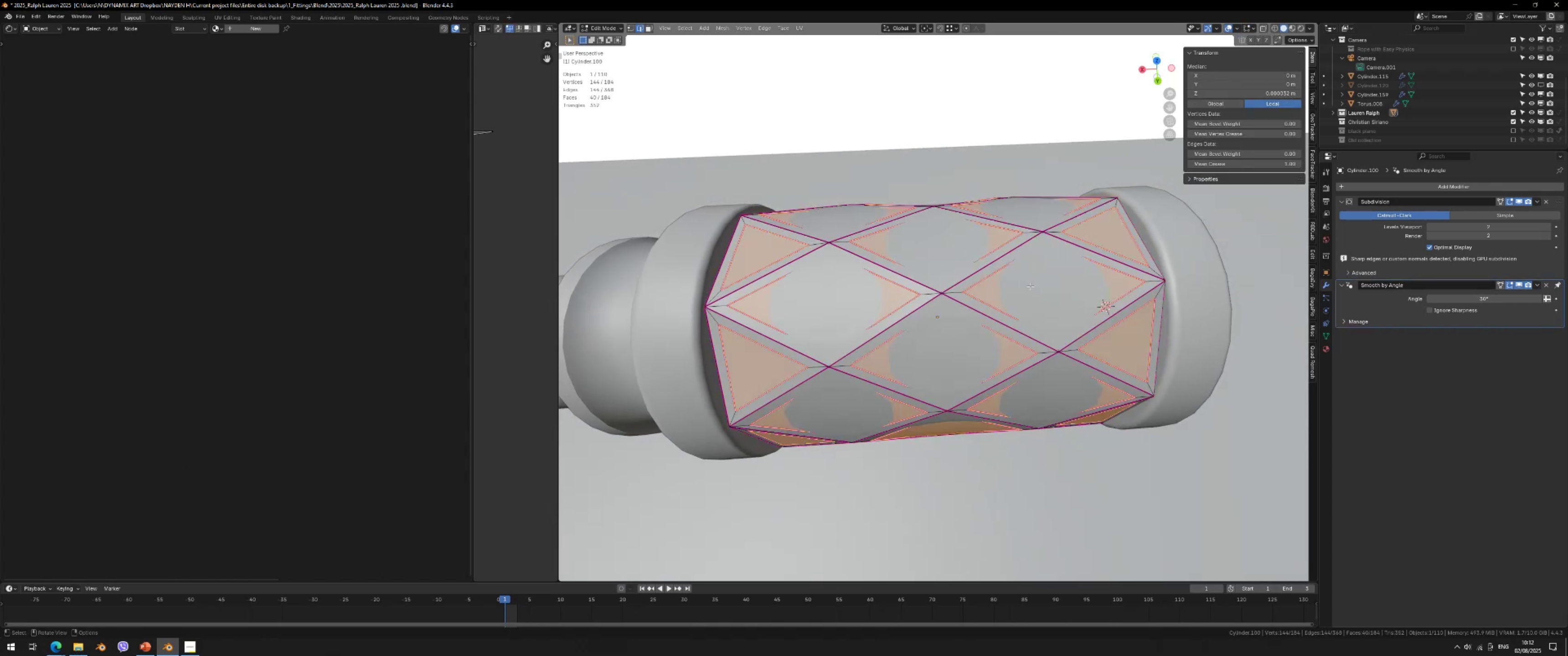 
key(Alt+AltLeft)
 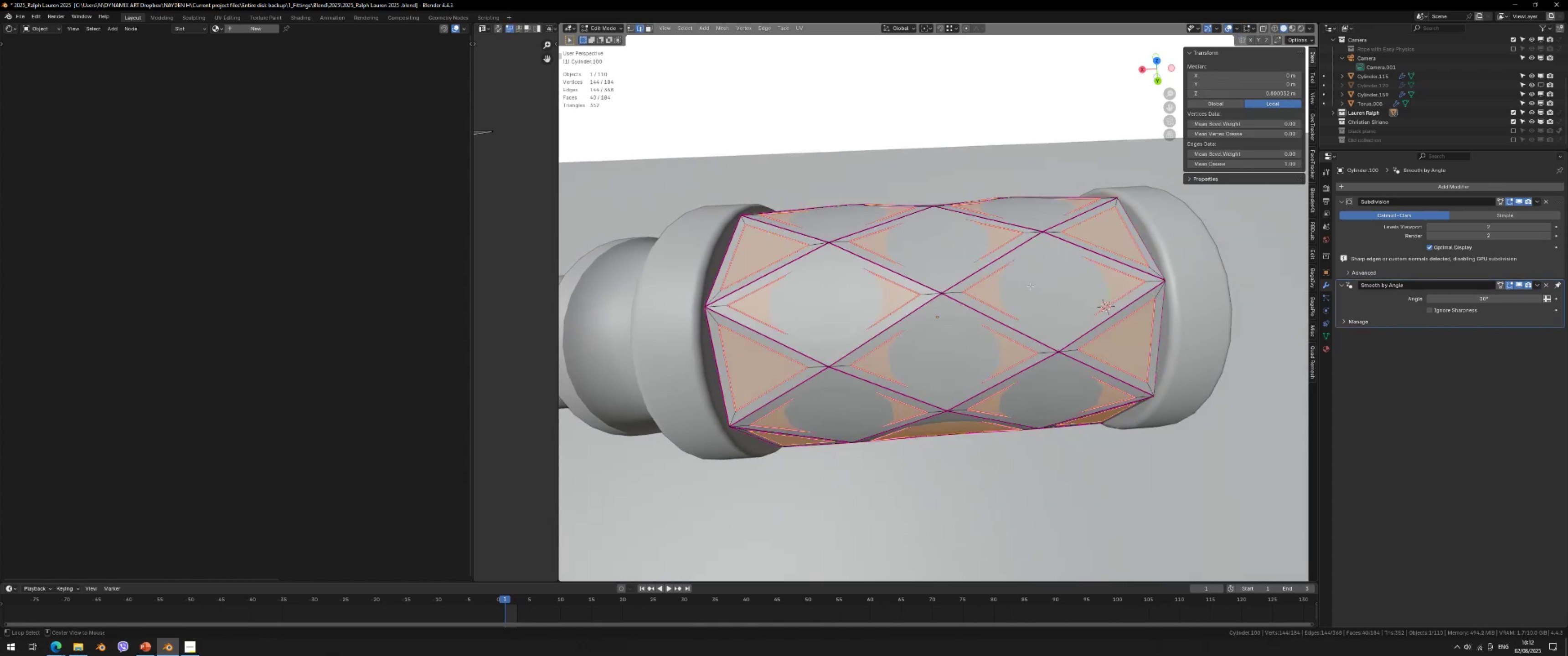 
key(Alt+Tab)
 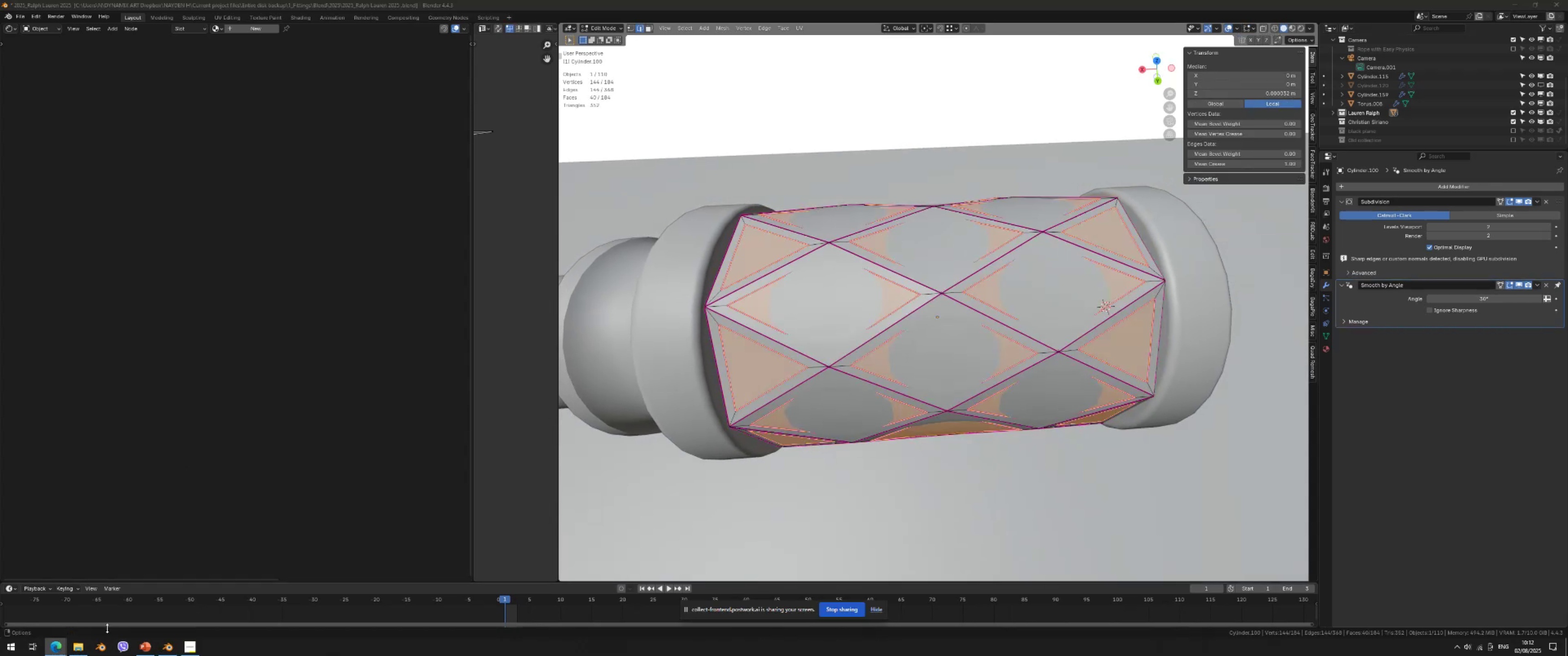 
key(Alt+AltLeft)
 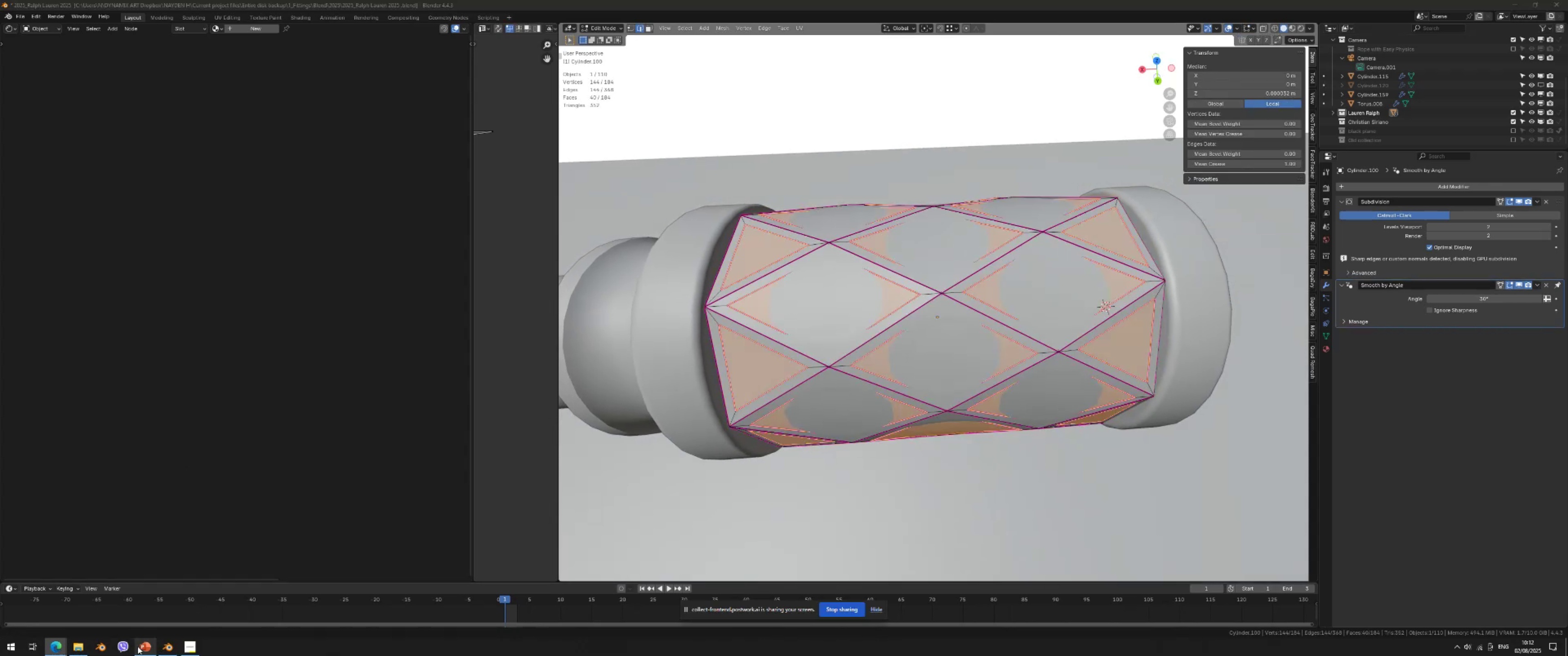 
key(Alt+Tab)
 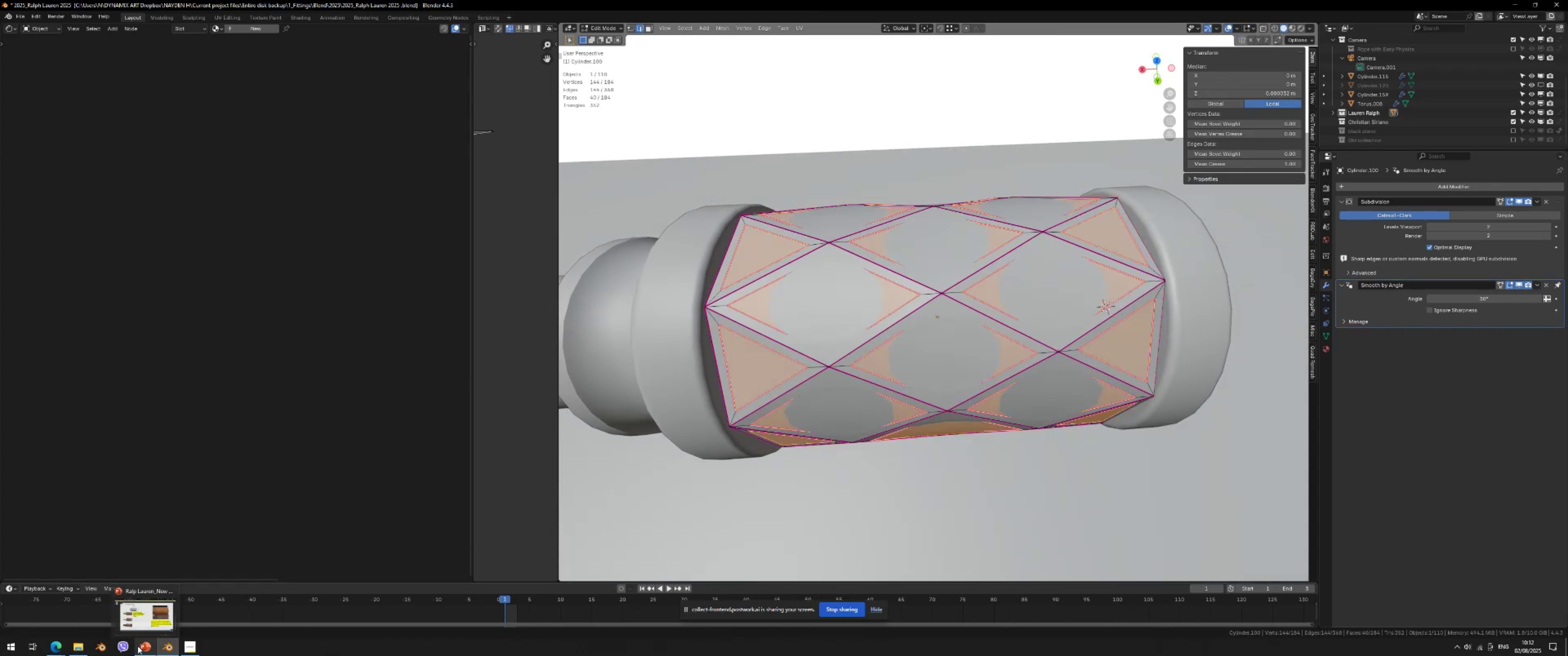 
left_click([138, 646])
 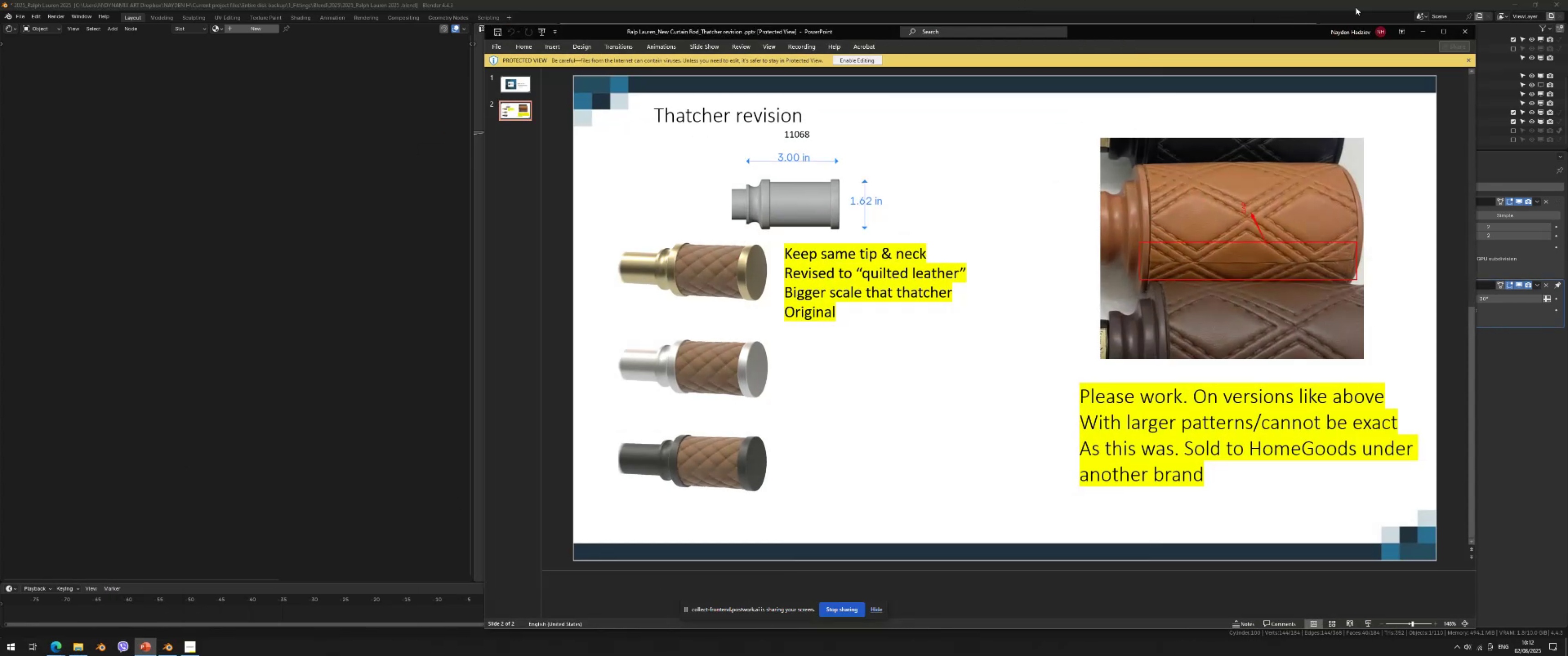 
left_click_drag(start_coordinate=[1314, 37], to_coordinate=[748, 66])
 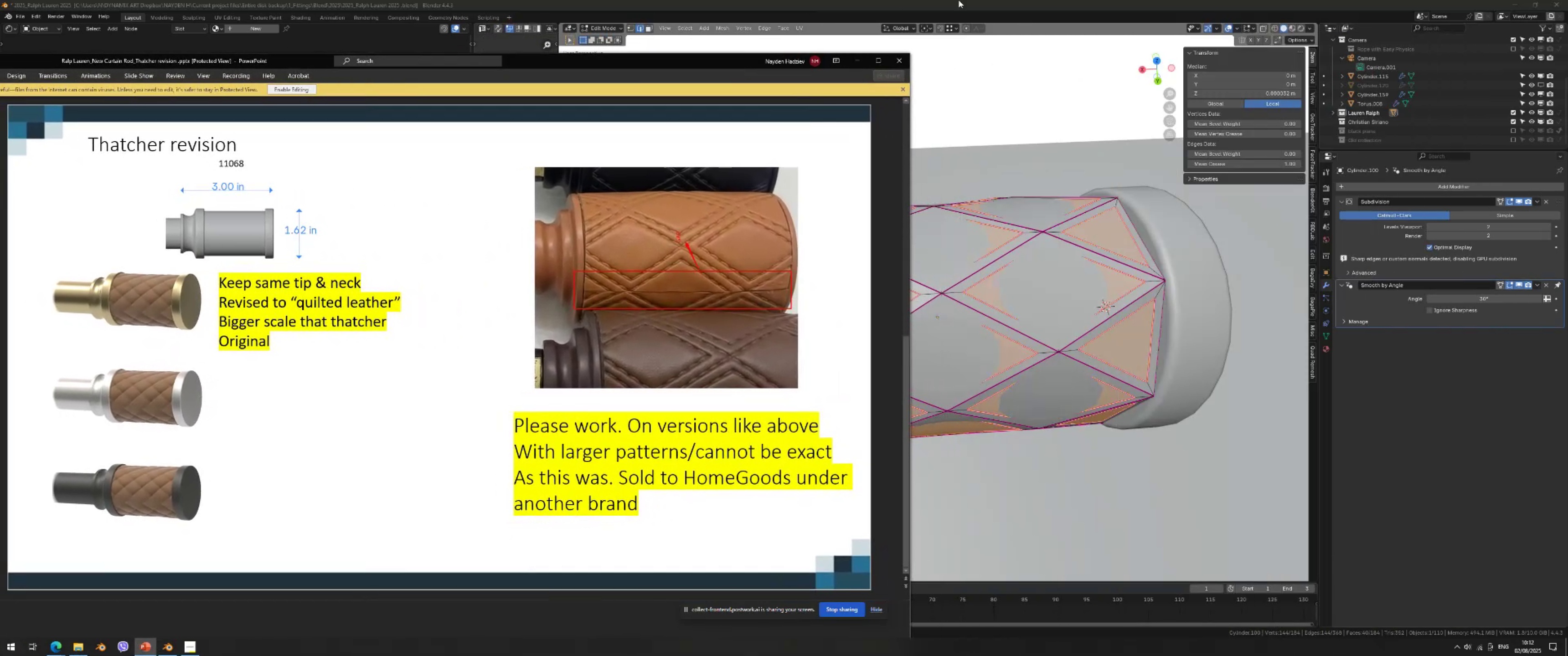 
left_click([1020, 0])
 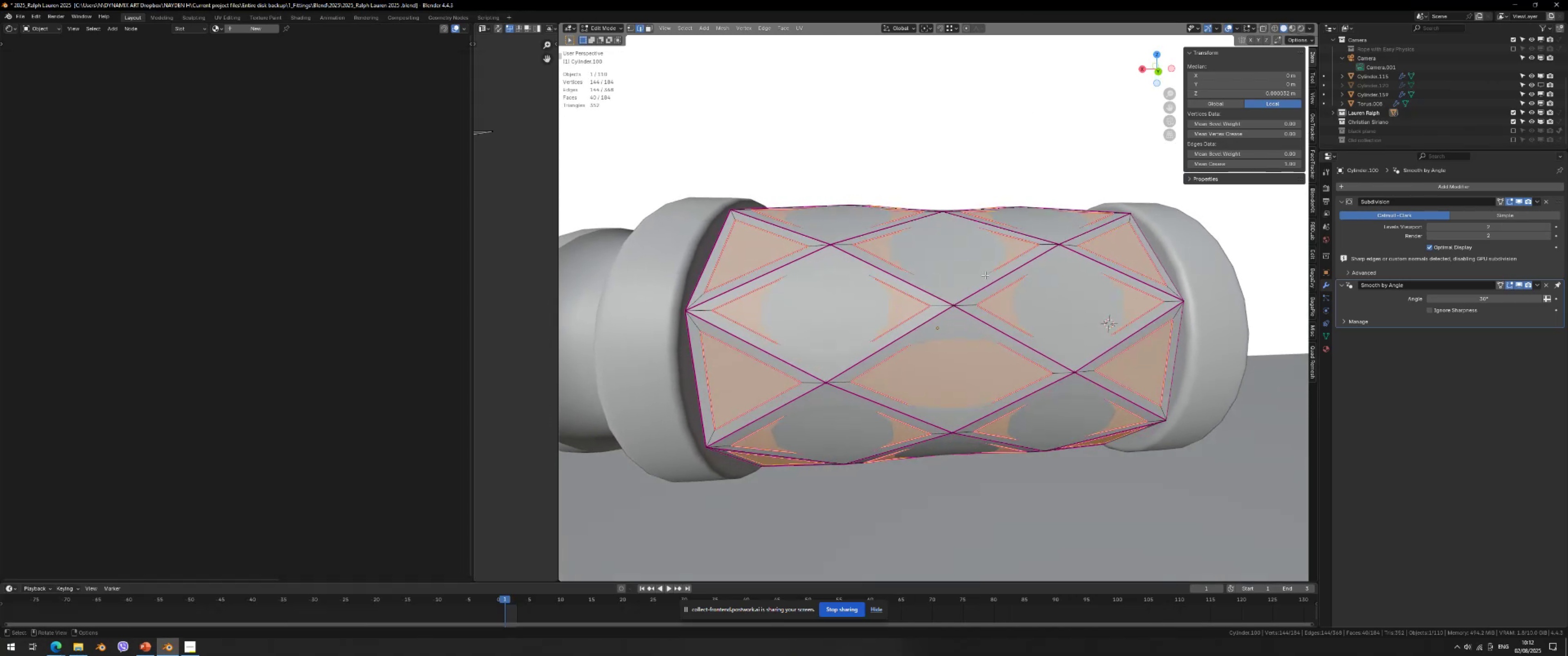 
wait(6.51)
 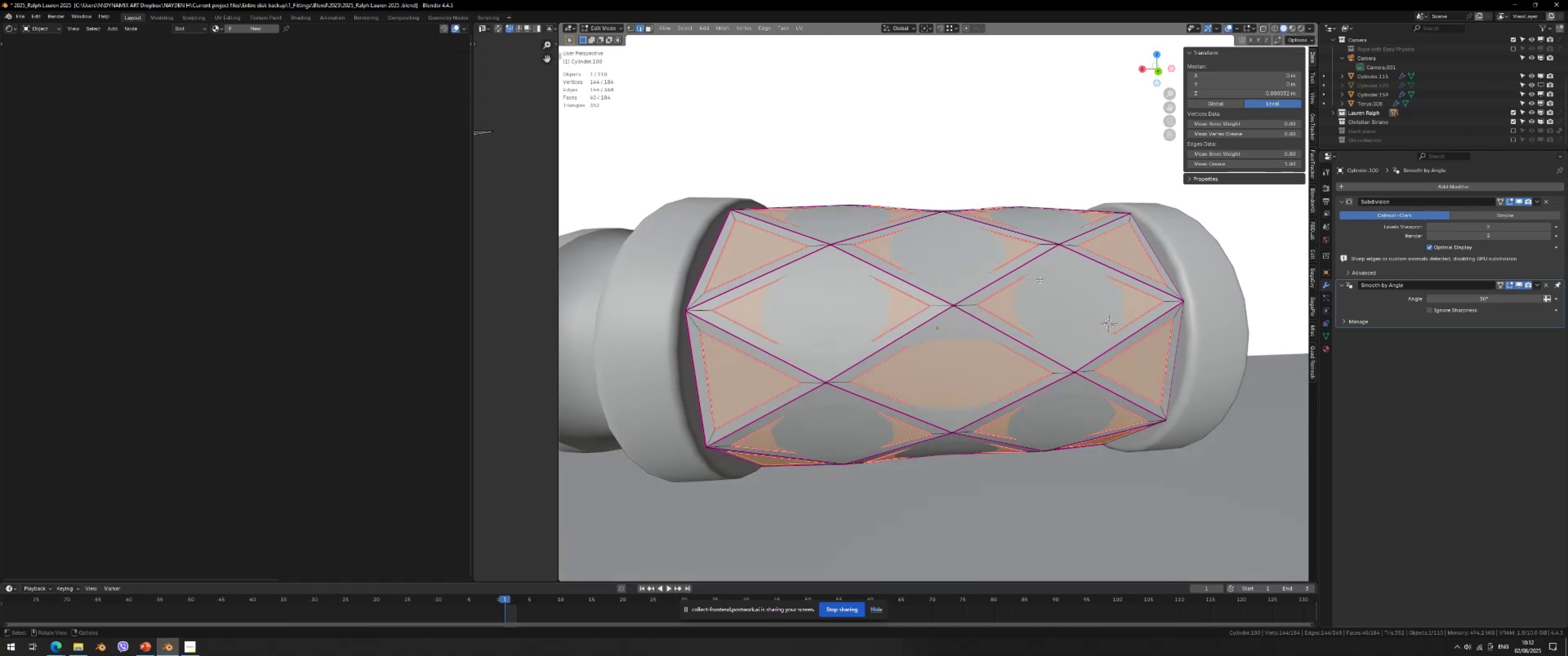 
key(Tab)
 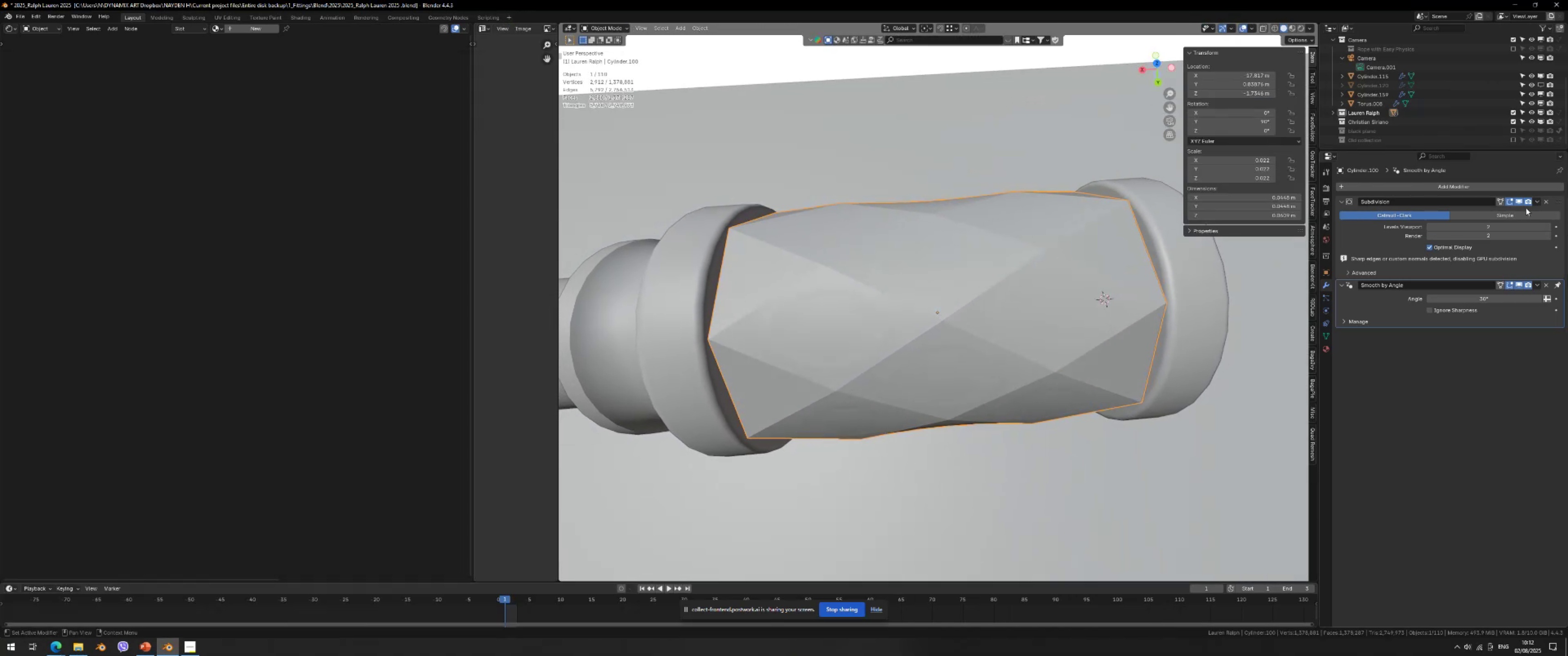 
left_click([1544, 200])
 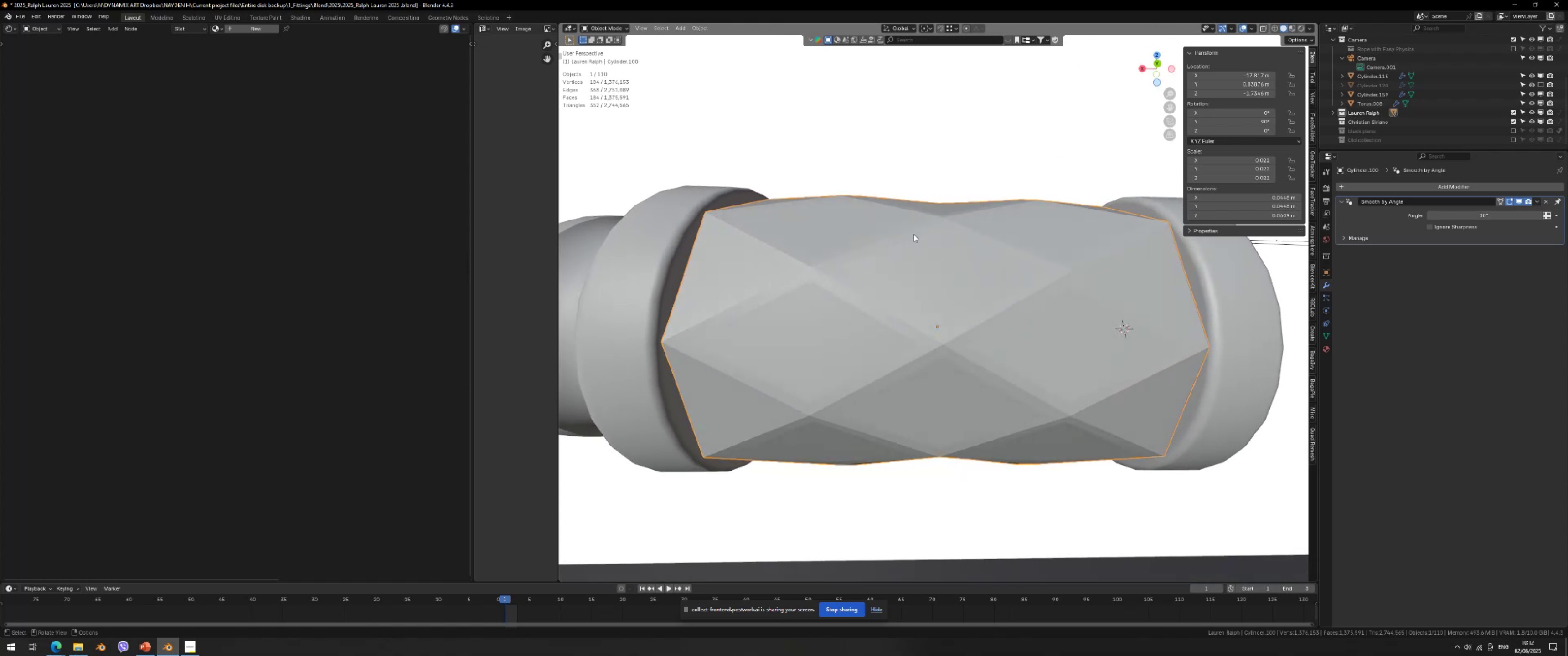 
key(Alt+AltLeft)
 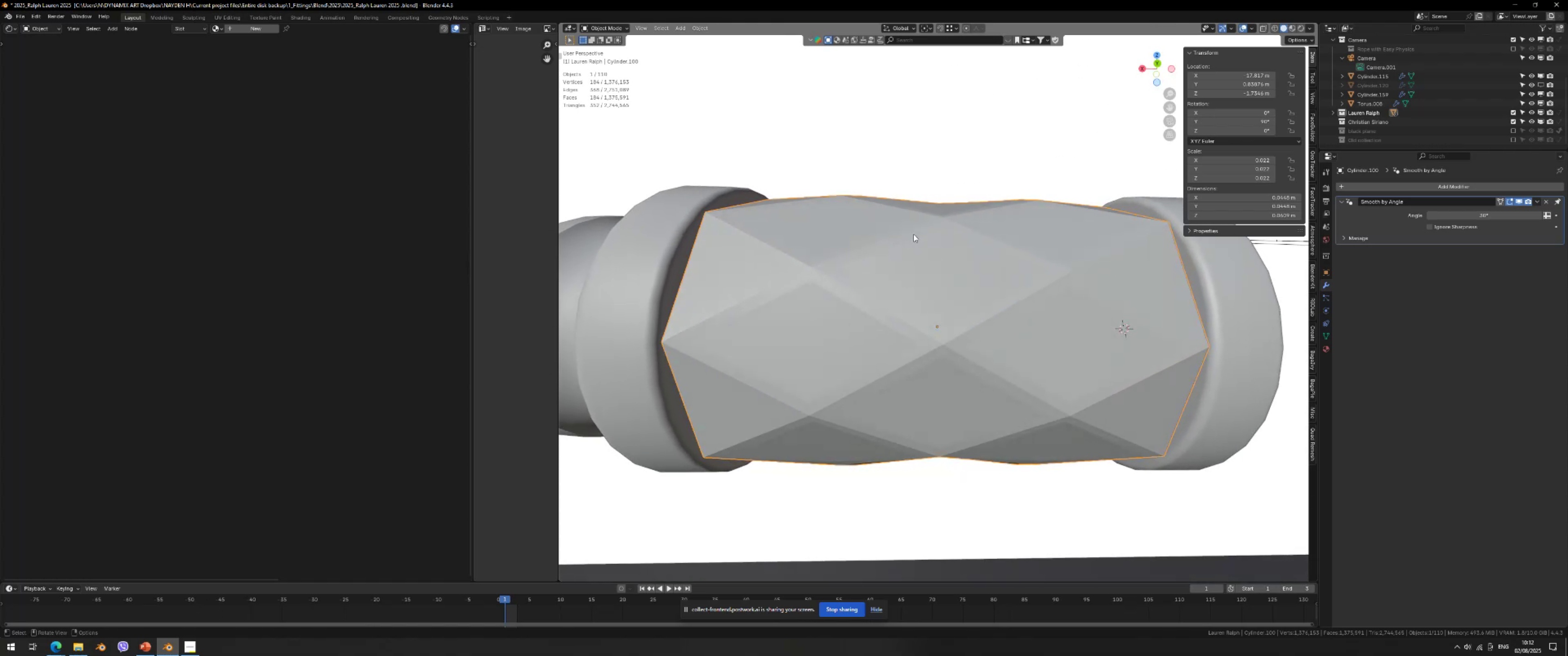 
key(Alt+Tab)
 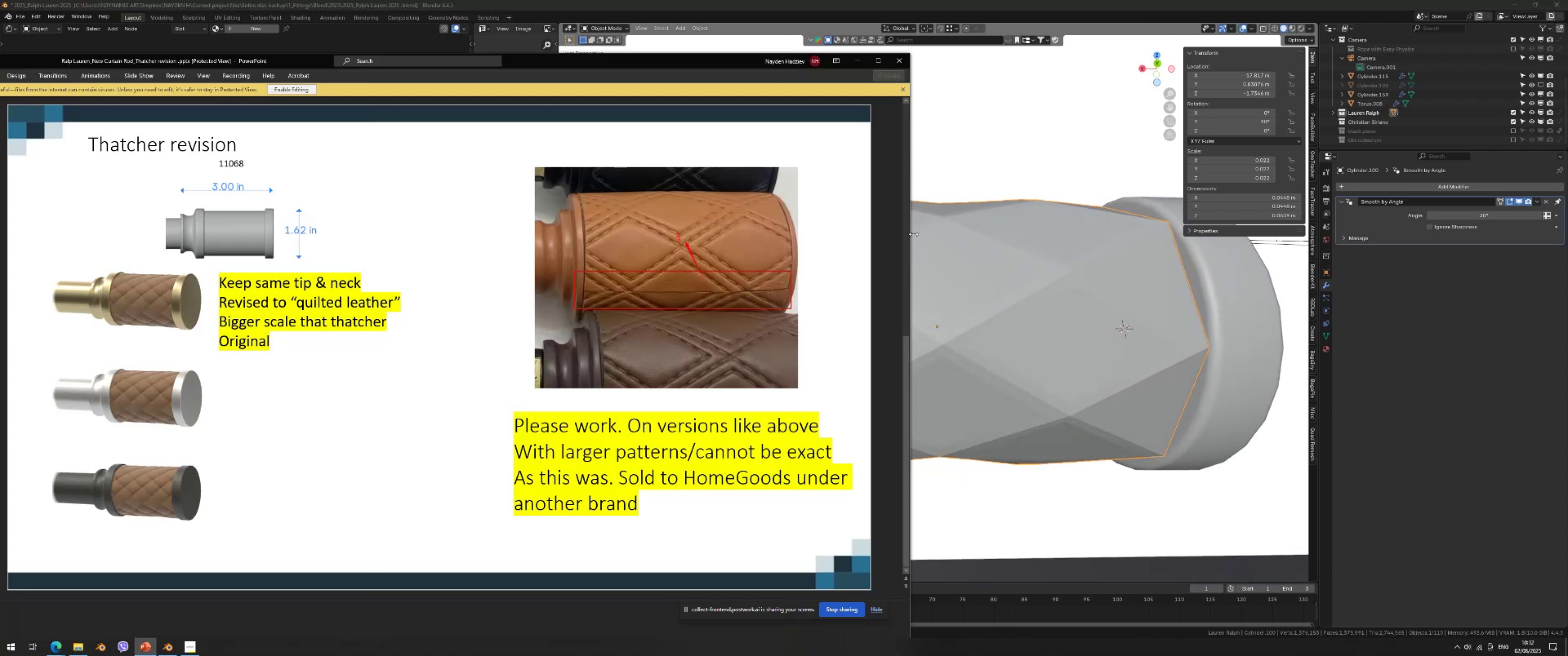 
key(Alt+AltLeft)
 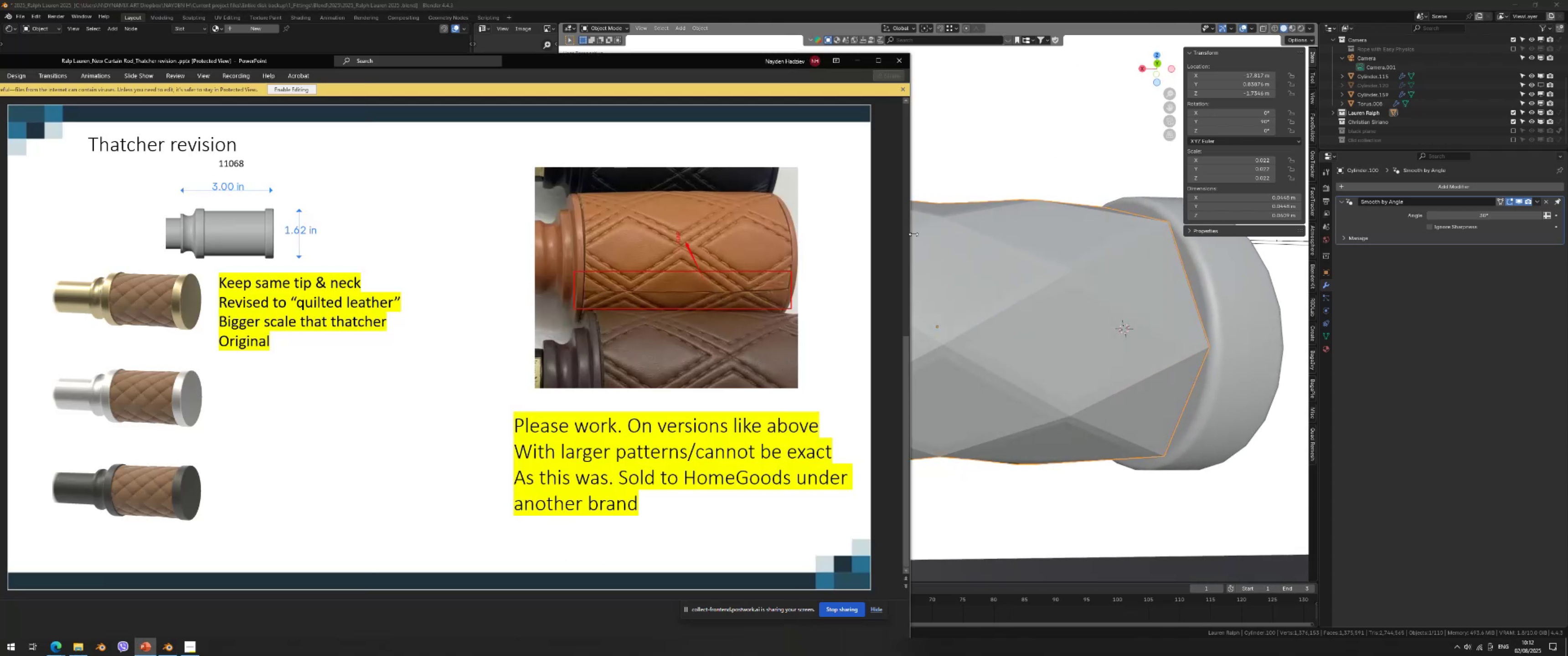 
key(Alt+Tab)
 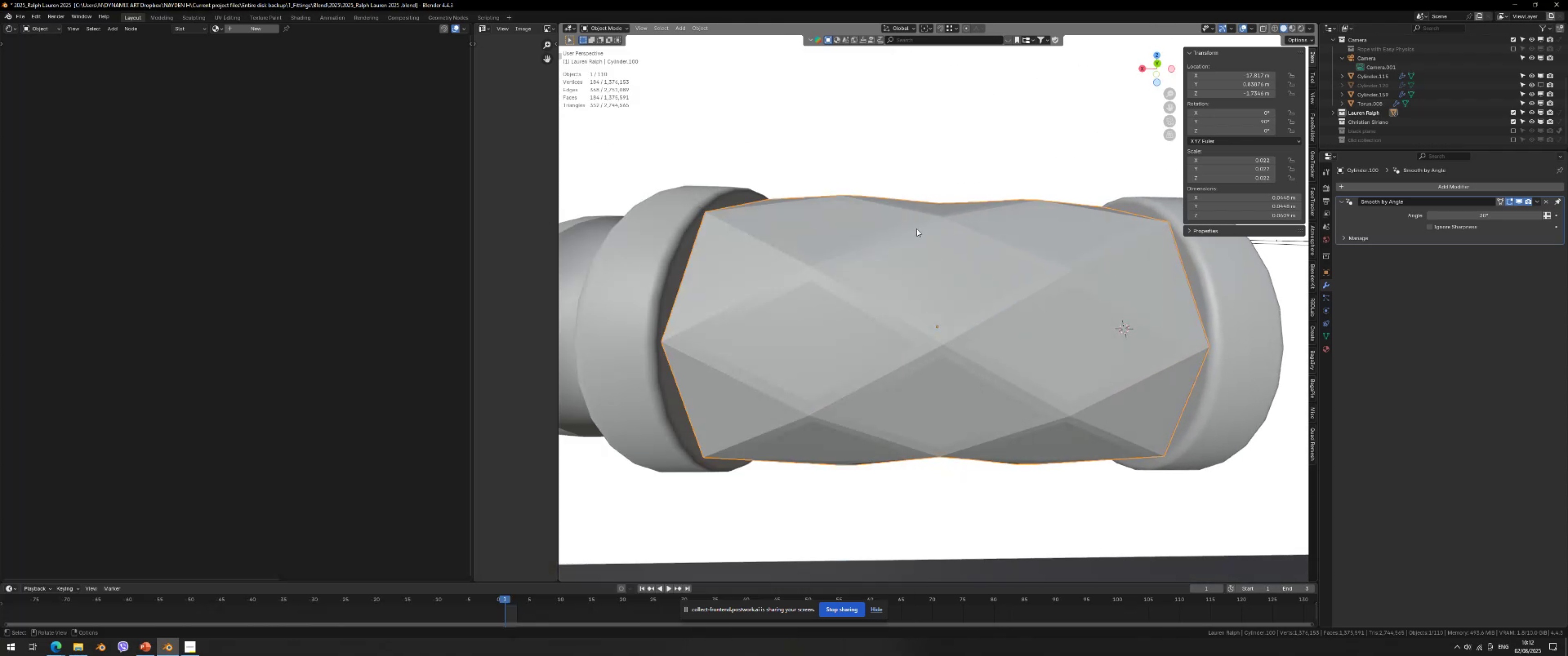 
key(Alt+AltLeft)
 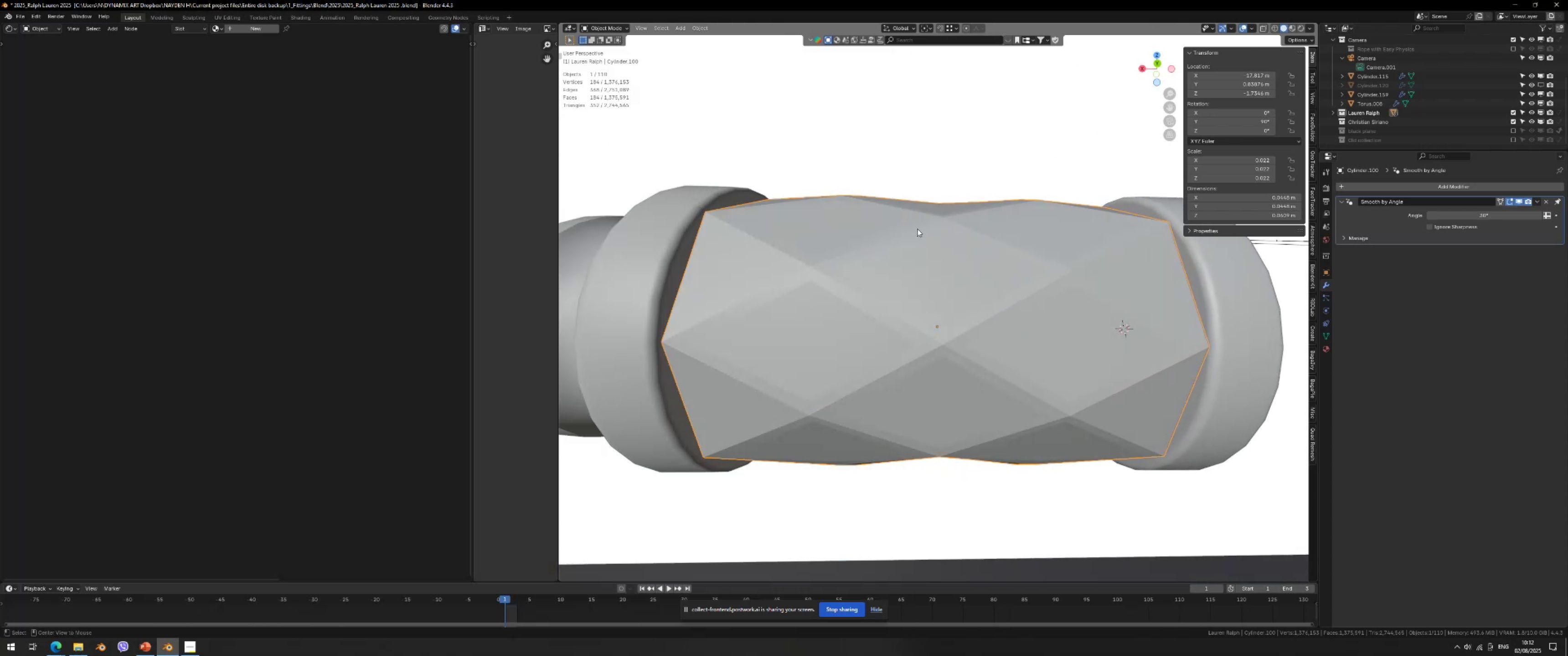 
key(Alt+Tab)
 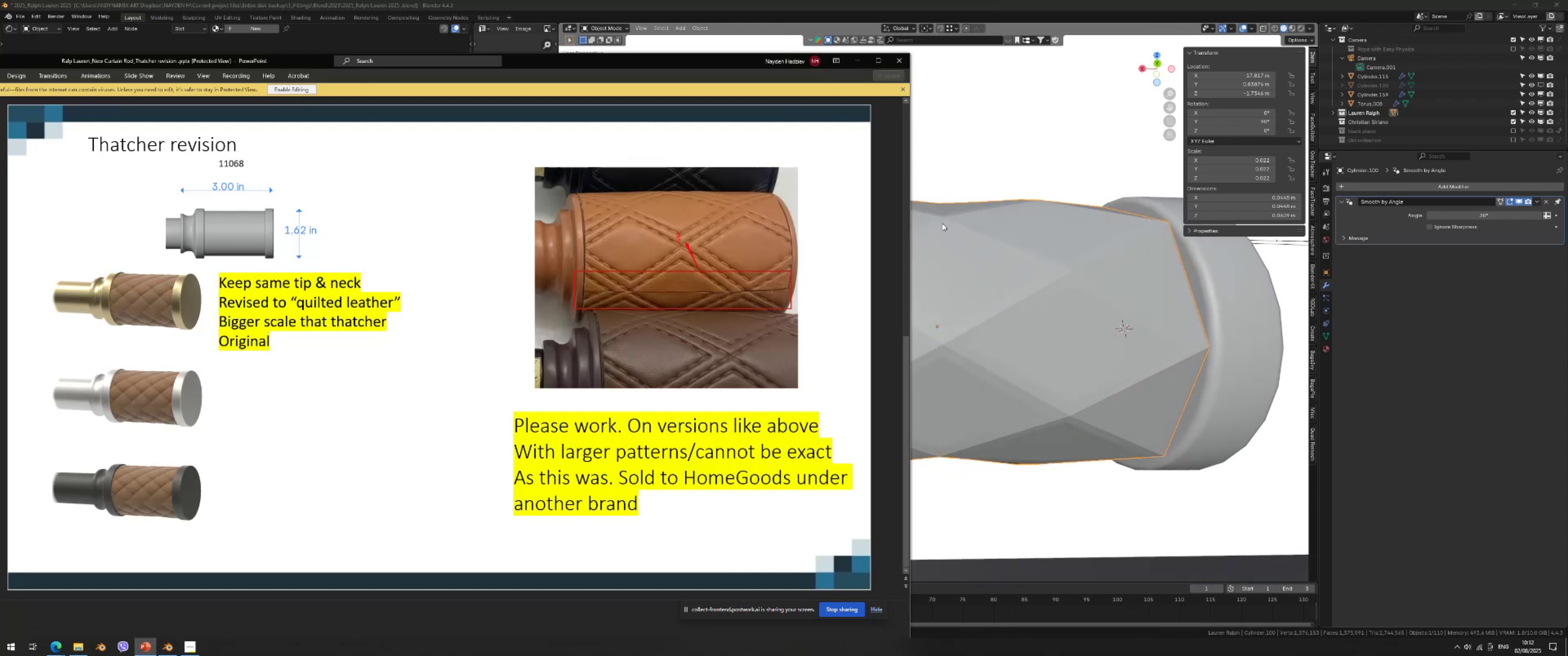 
left_click([863, 59])
 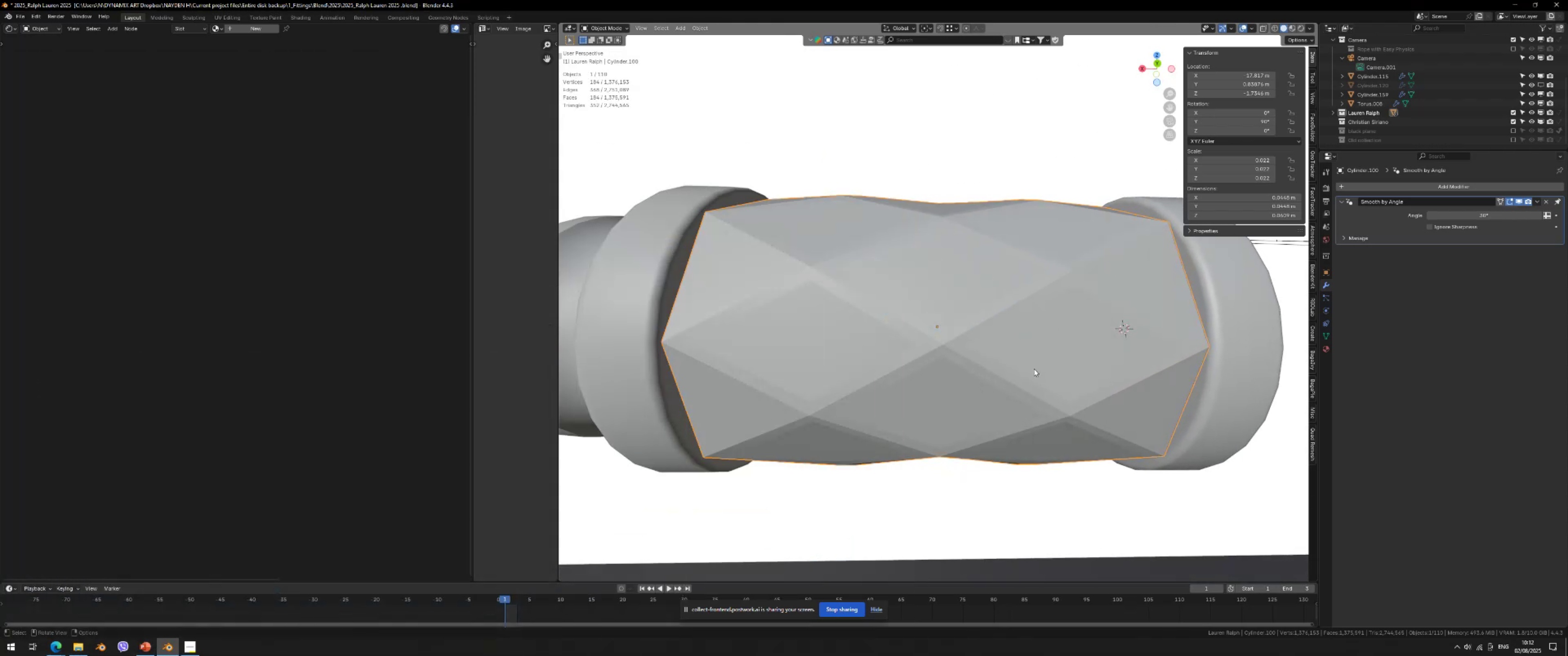 
scroll: coordinate [1006, 398], scroll_direction: down, amount: 6.0
 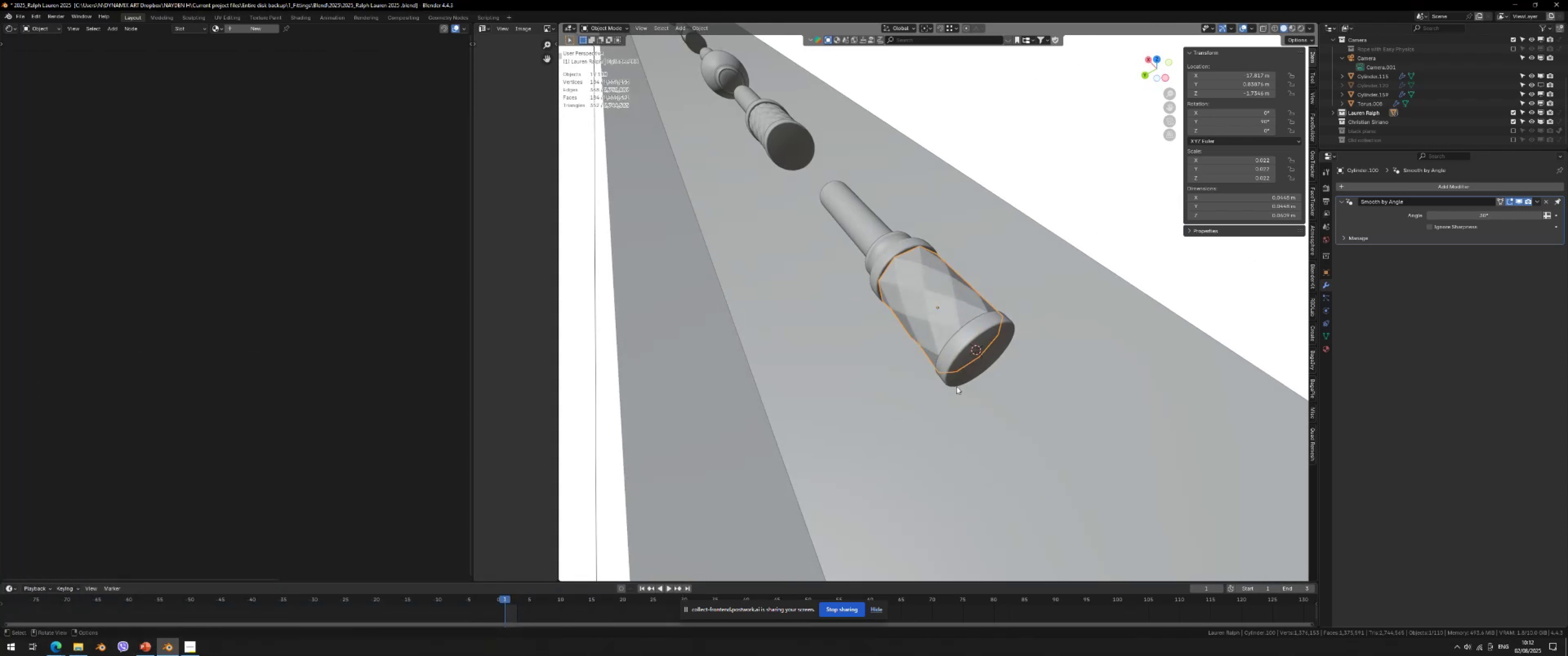 
key(Shift+ShiftLeft)
 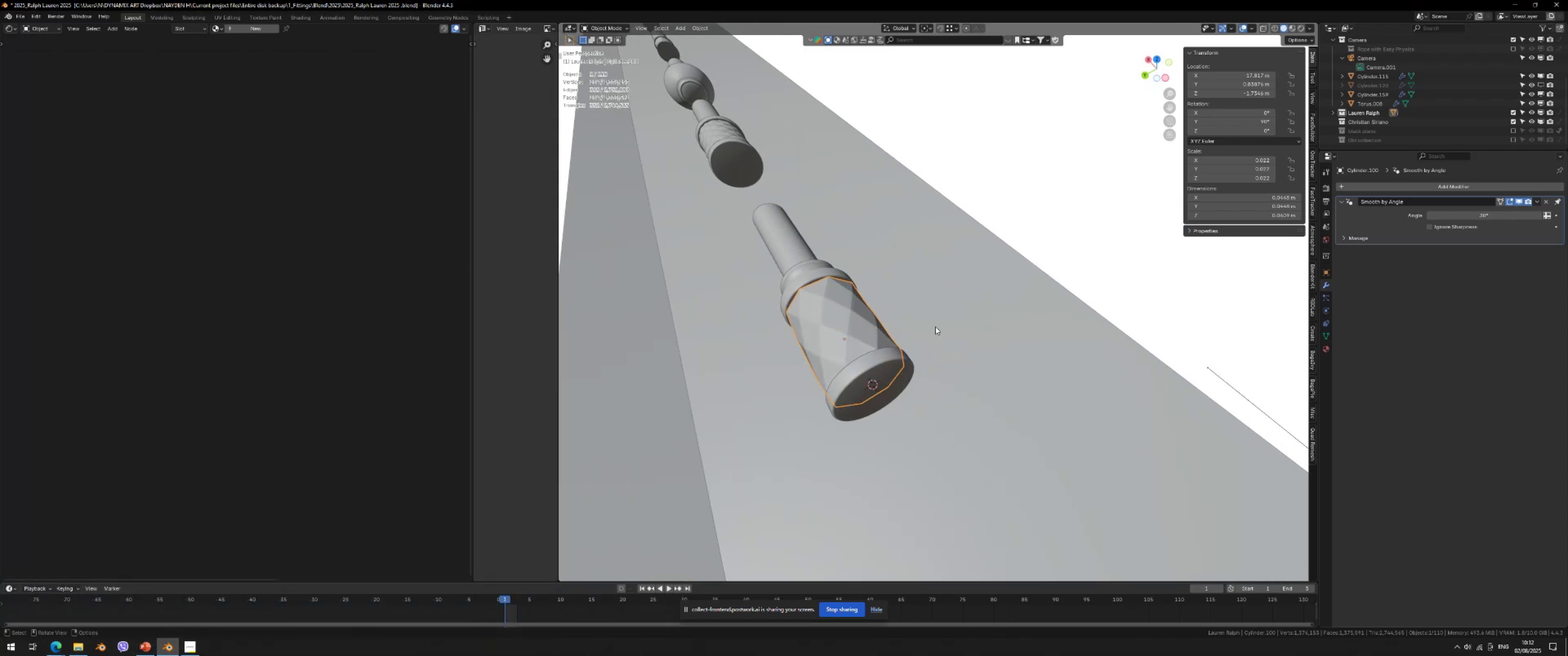 
key(Shift+ShiftLeft)
 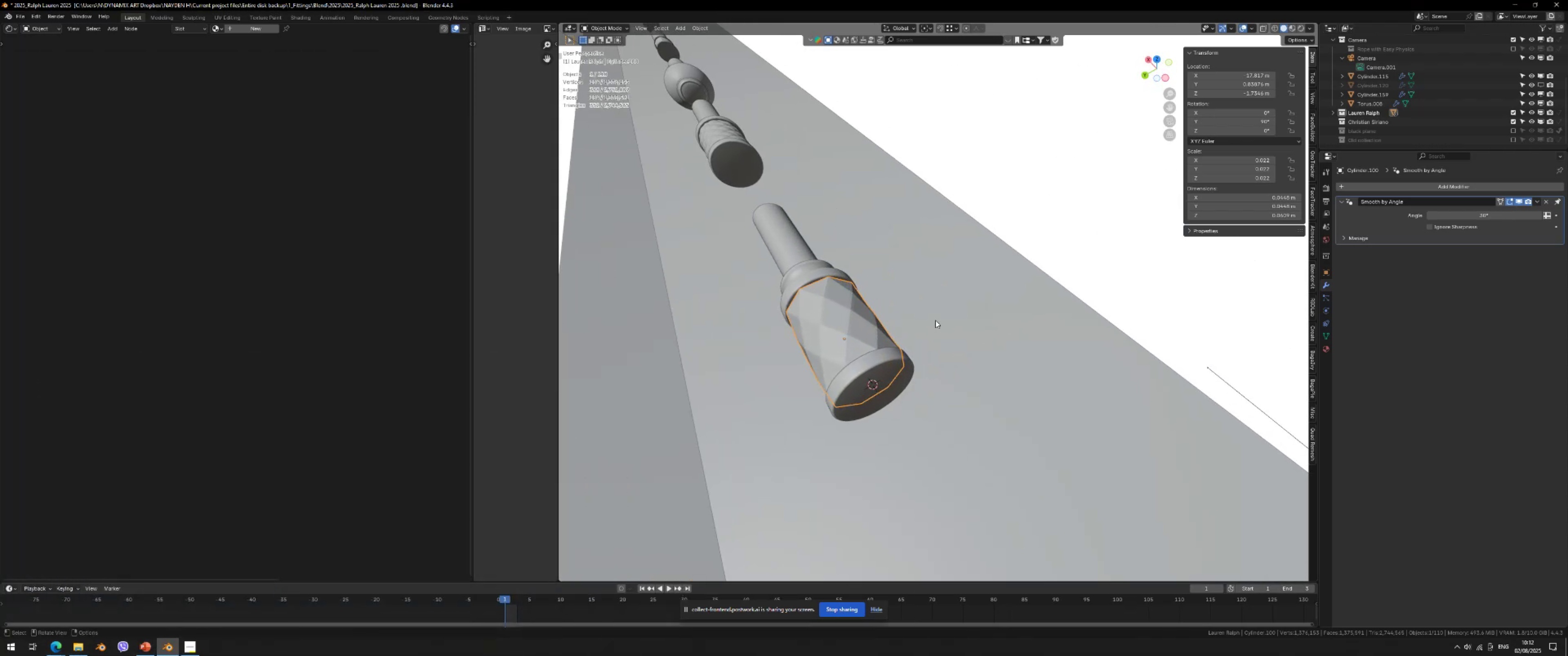 
key(Shift+A)
 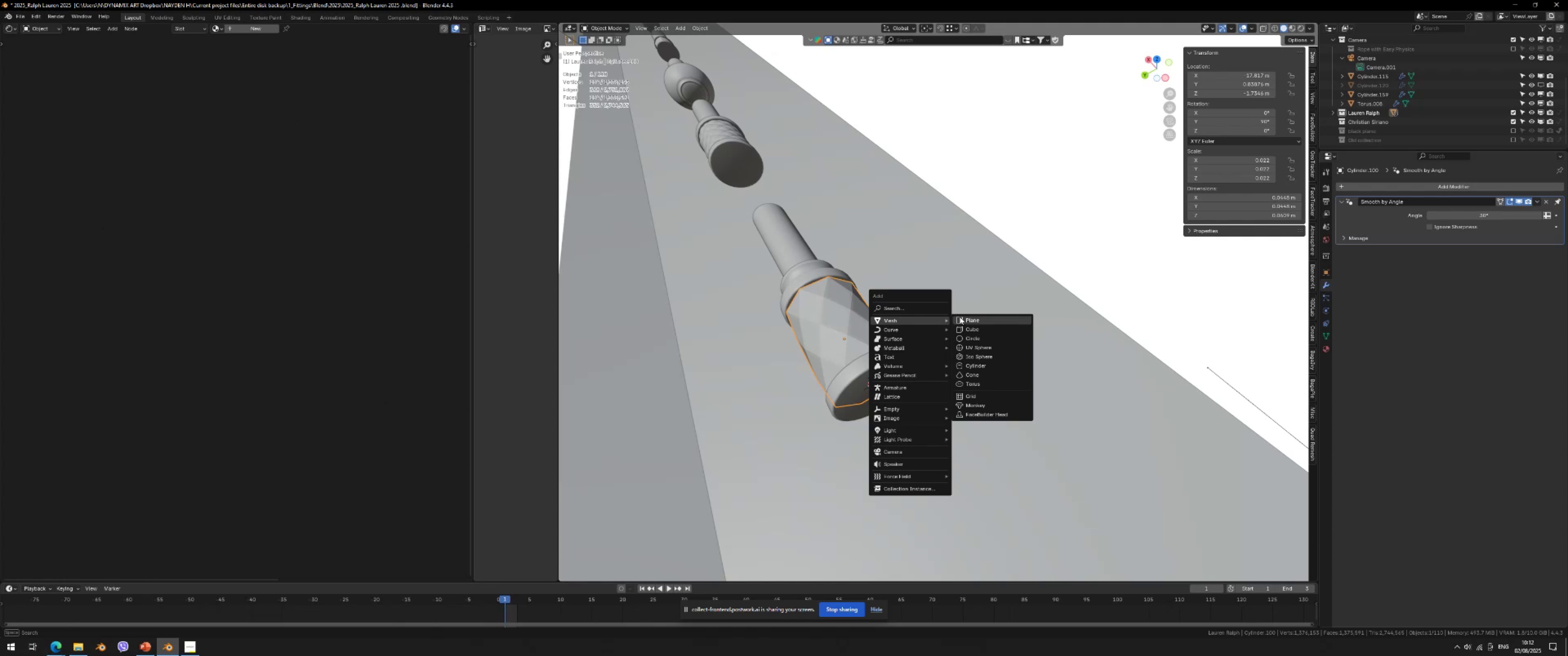 
left_click([959, 317])
 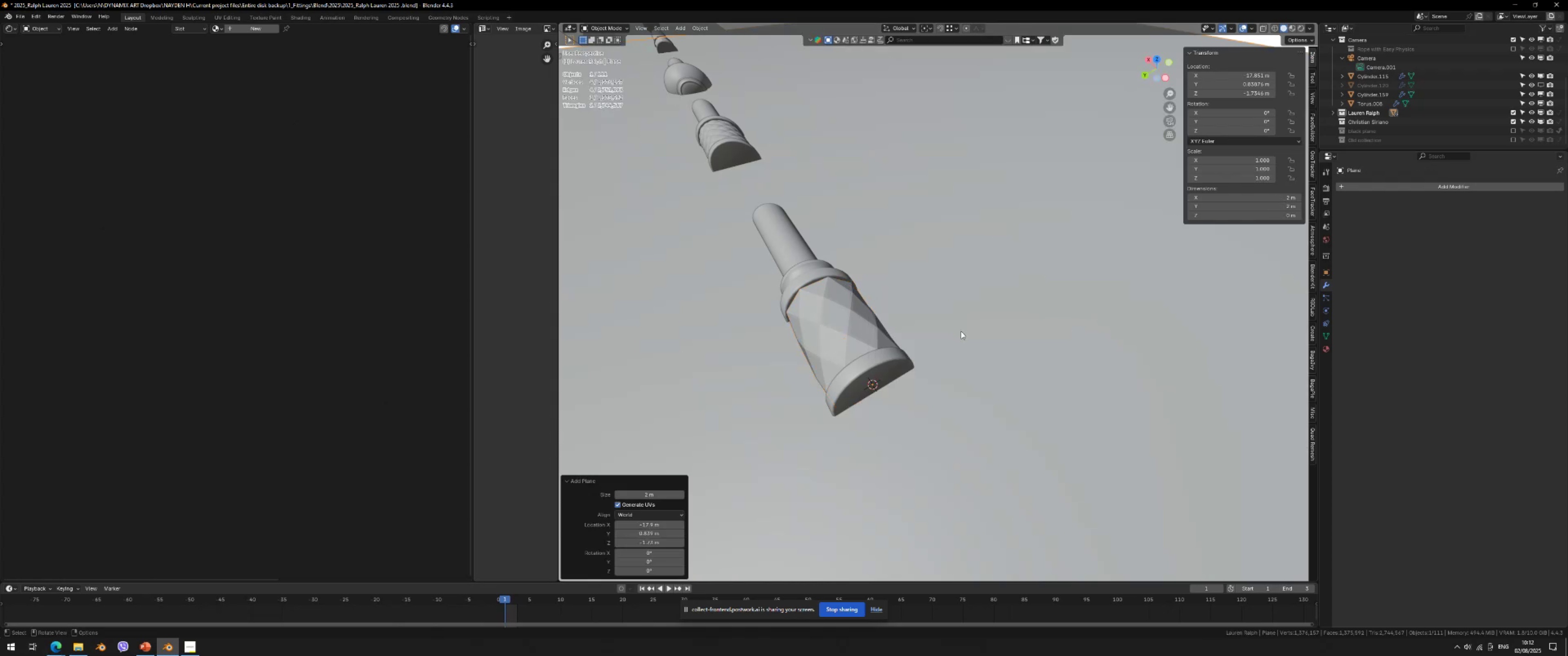 
scroll: coordinate [961, 354], scroll_direction: down, amount: 3.0
 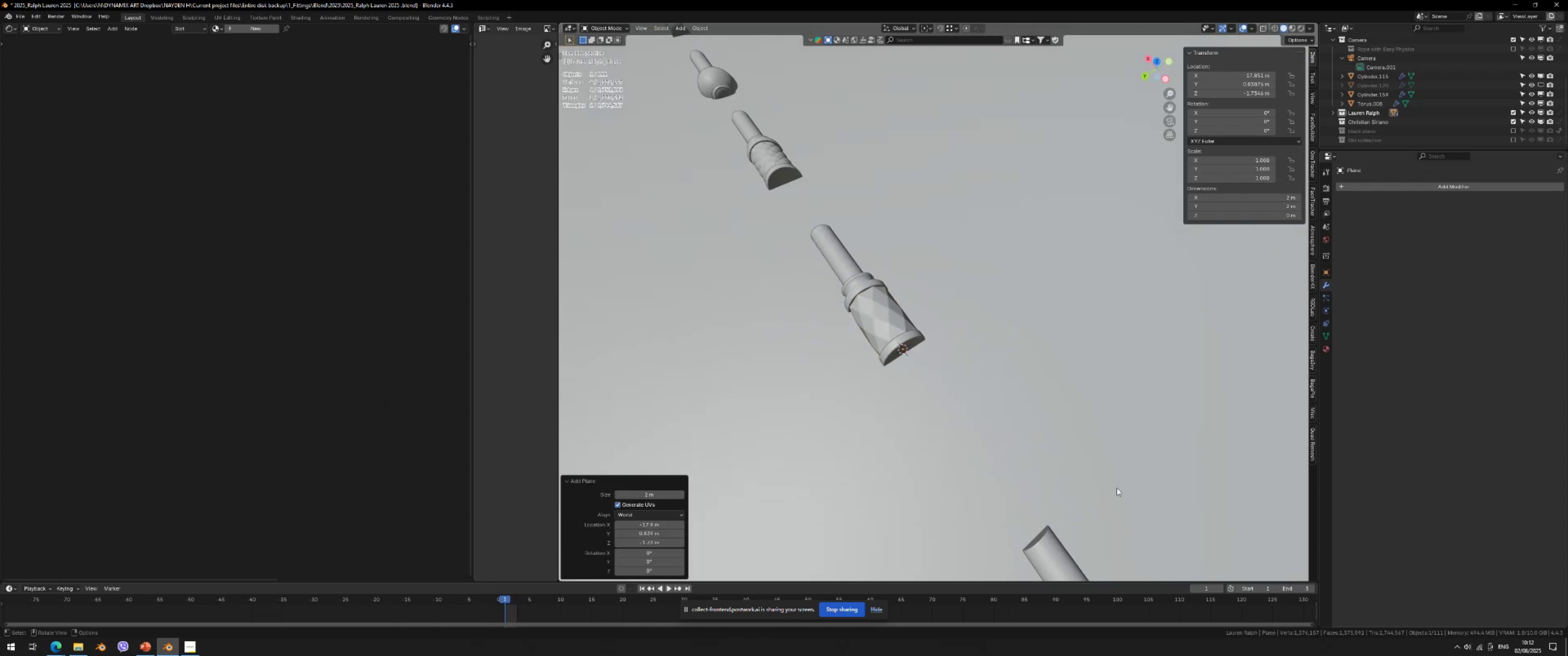 
left_click_drag(start_coordinate=[1129, 488], to_coordinate=[1129, 484])
 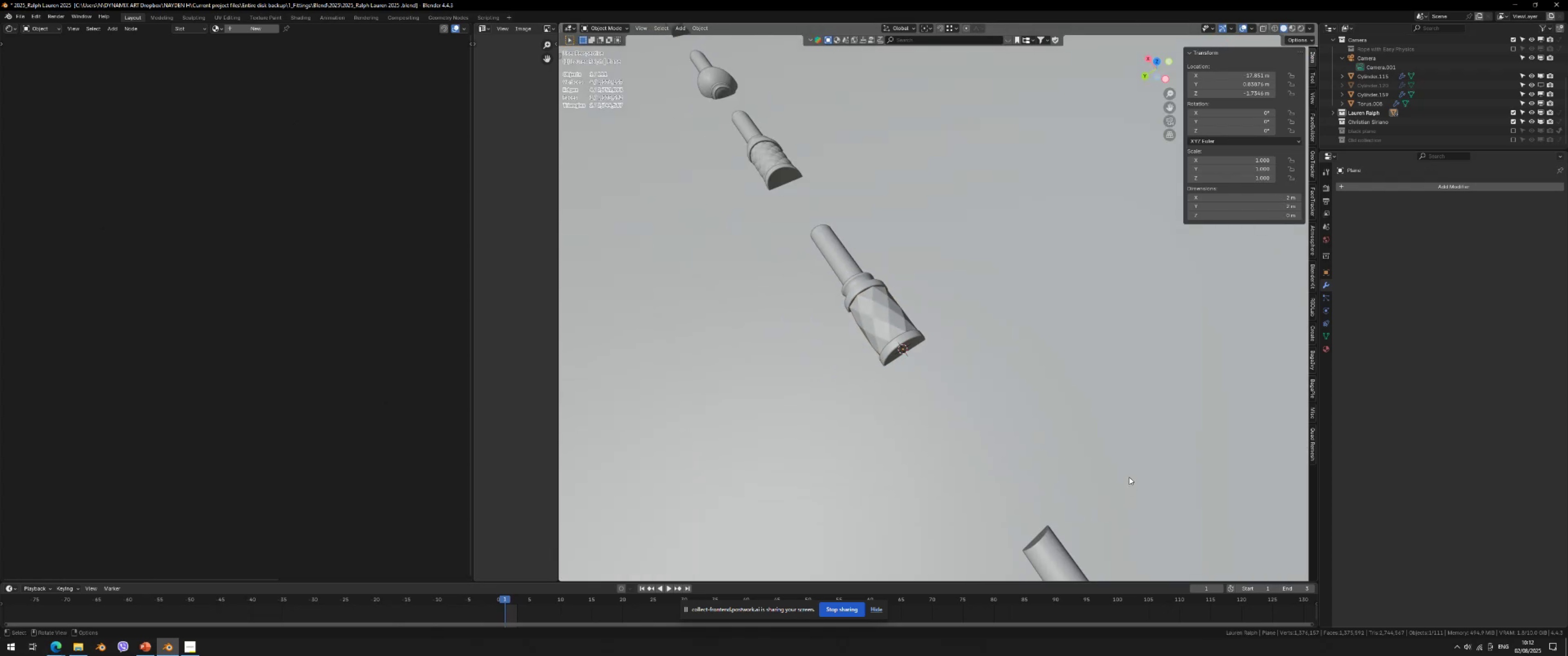 
key(S)
 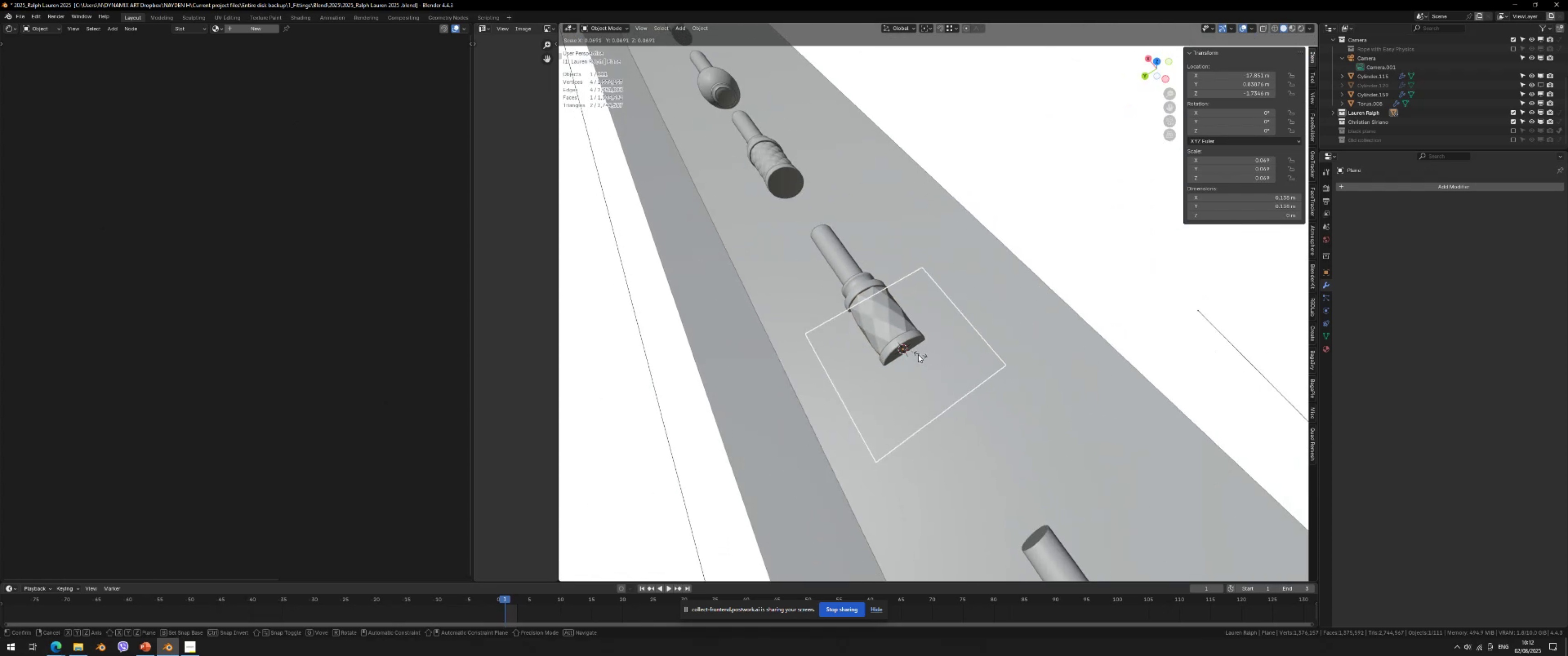 
left_click([908, 354])
 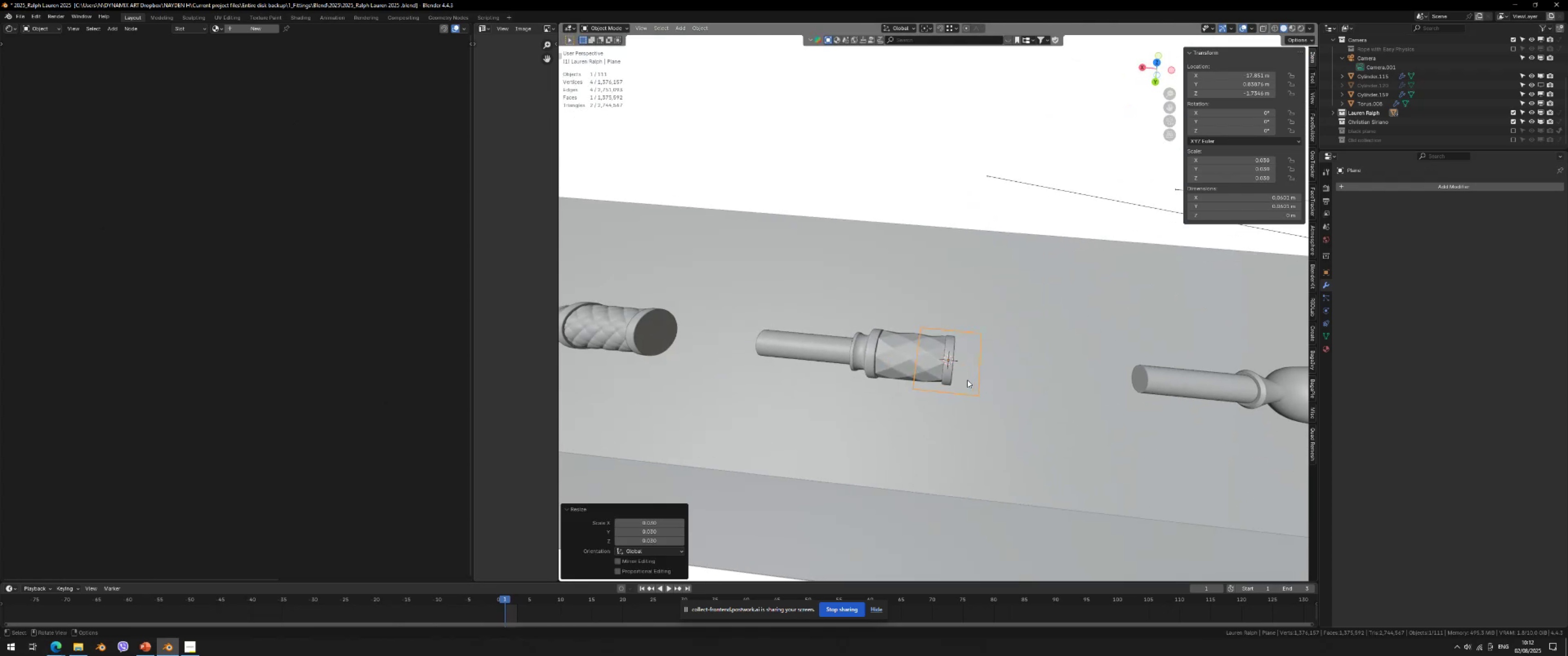 
key(G)
 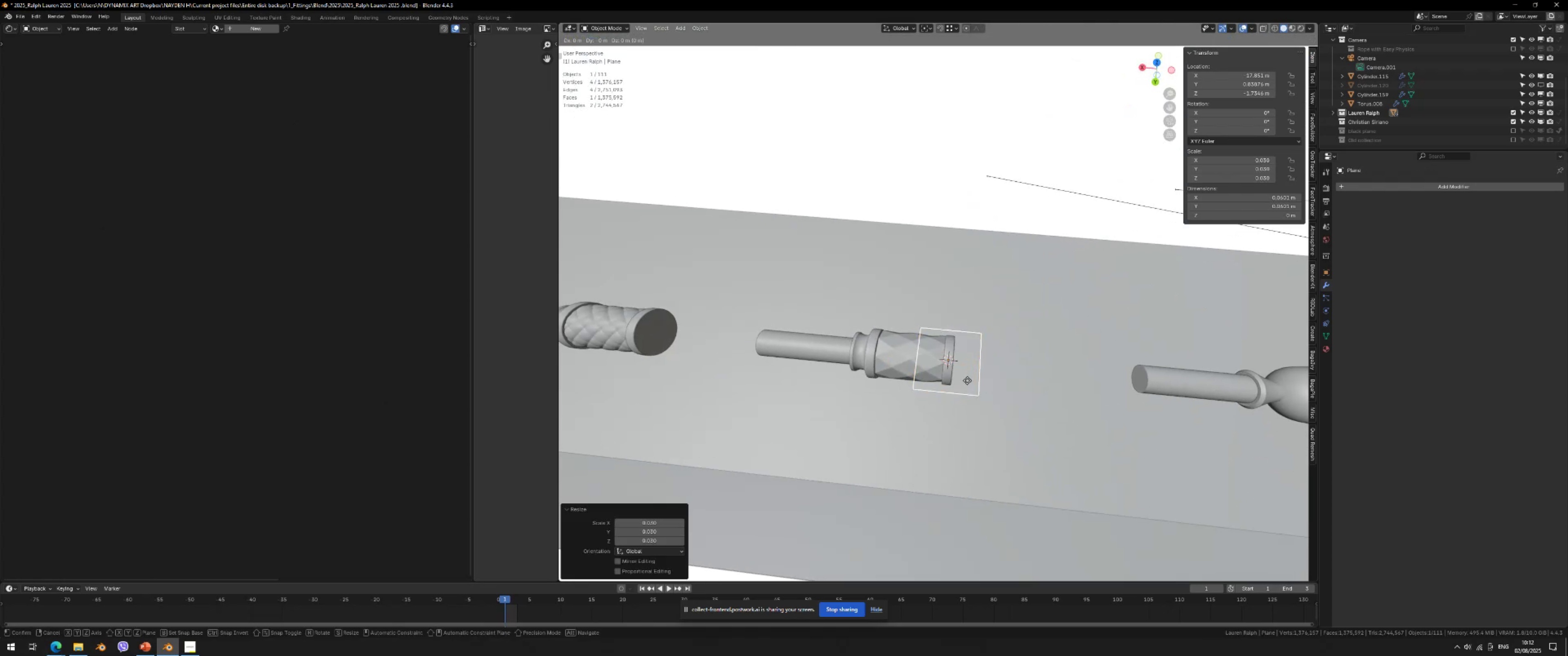 
key(Shift+ShiftLeft)
 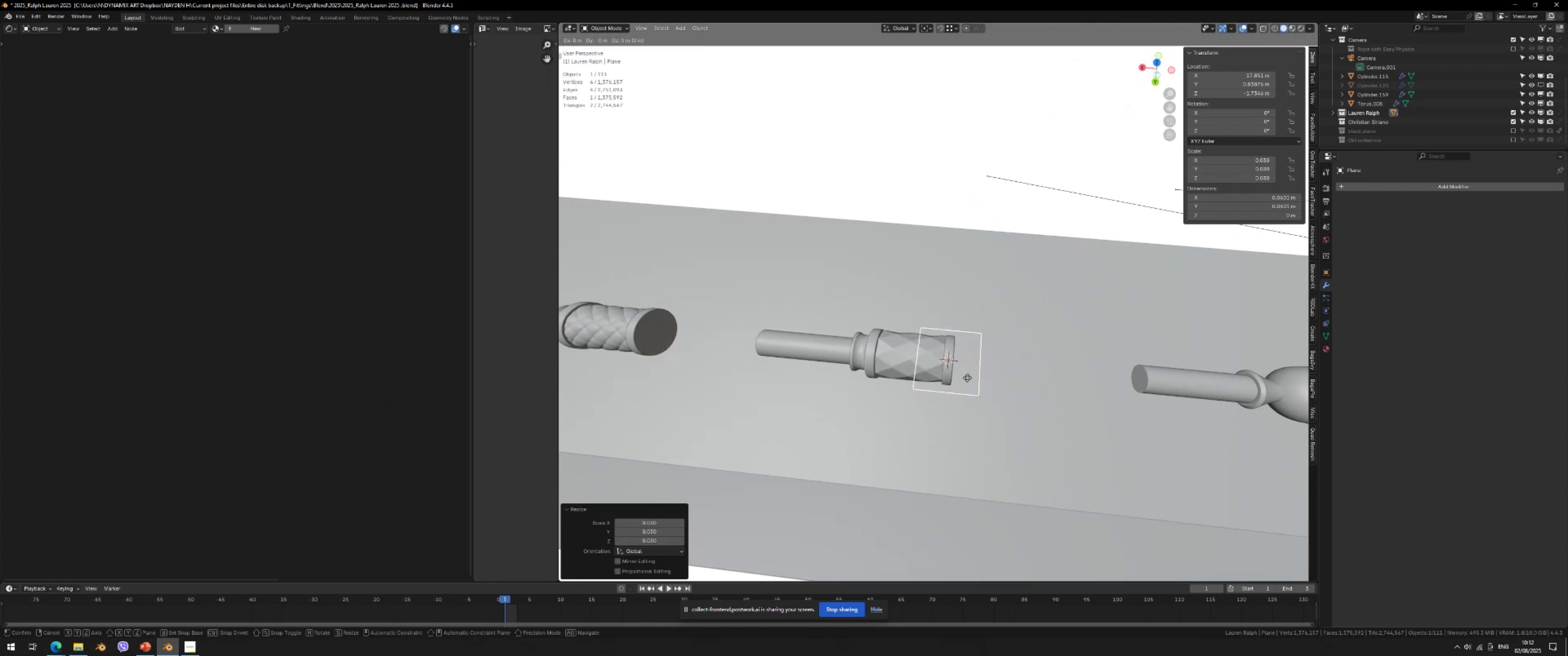 
key(Shift+Z)
 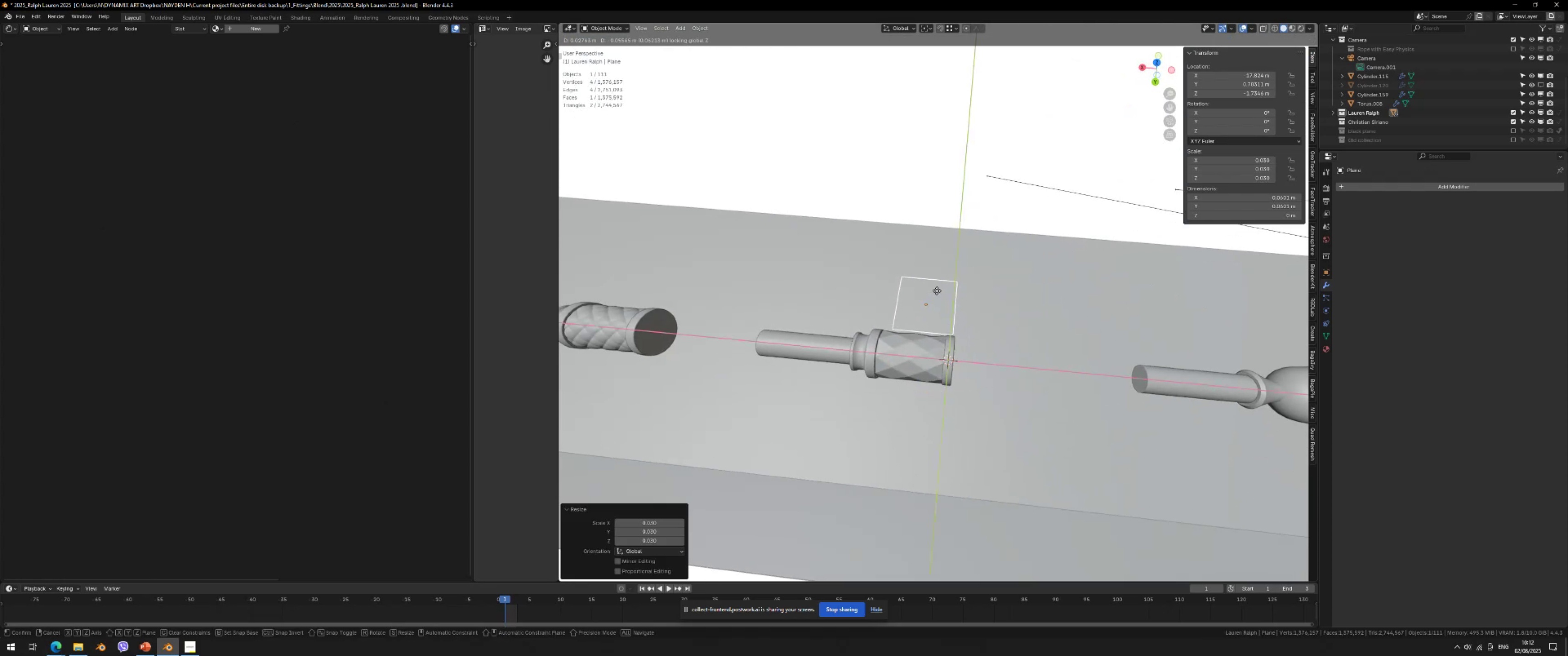 
left_click([935, 285])
 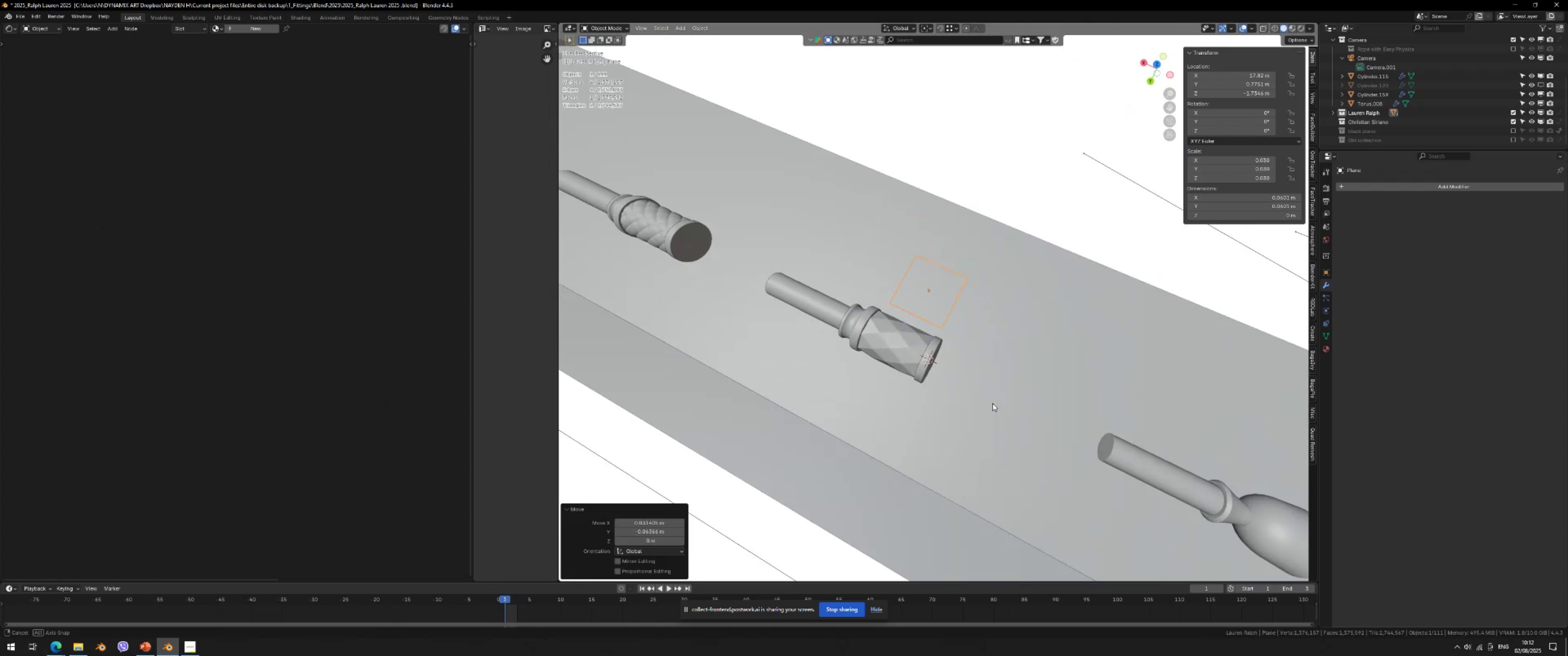 
key(Tab)
 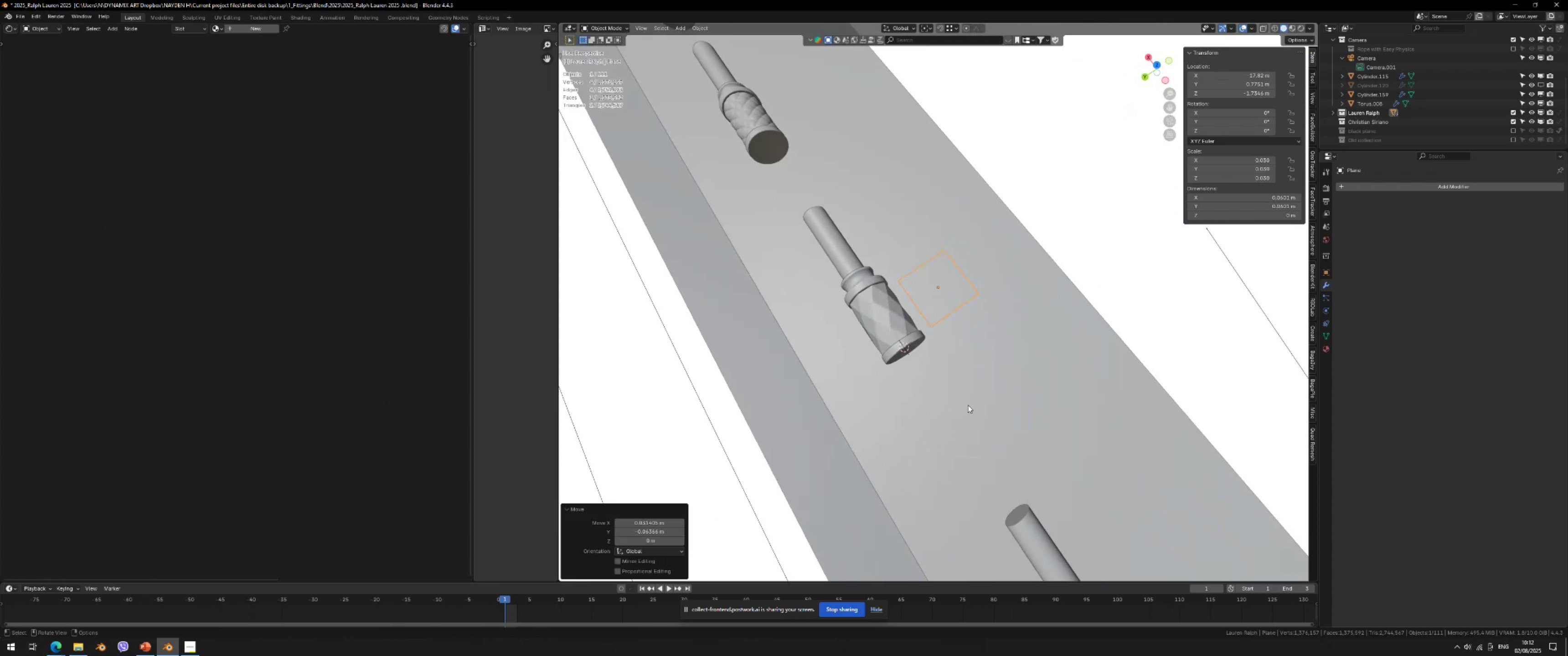 
scroll: coordinate [968, 405], scroll_direction: down, amount: 1.0
 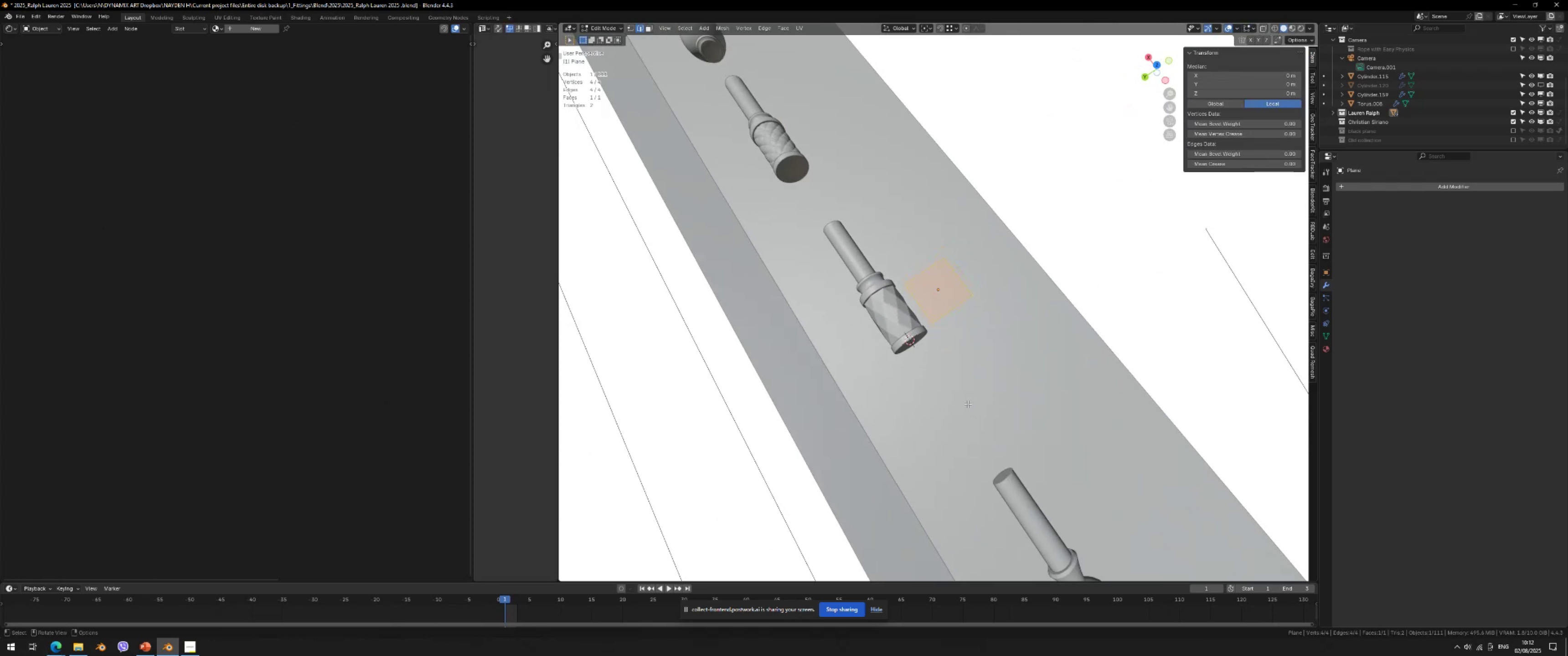 
key(A)
 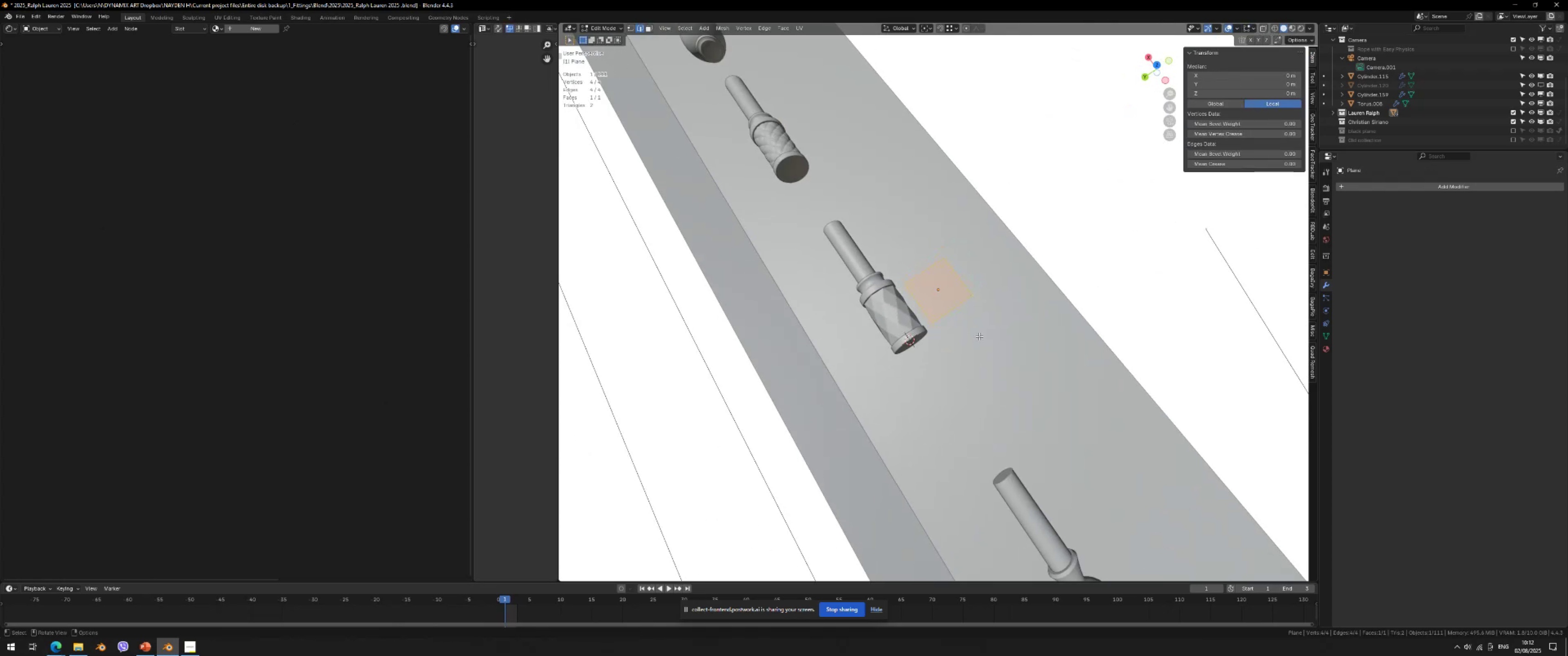 
scroll: coordinate [985, 340], scroll_direction: up, amount: 3.0
 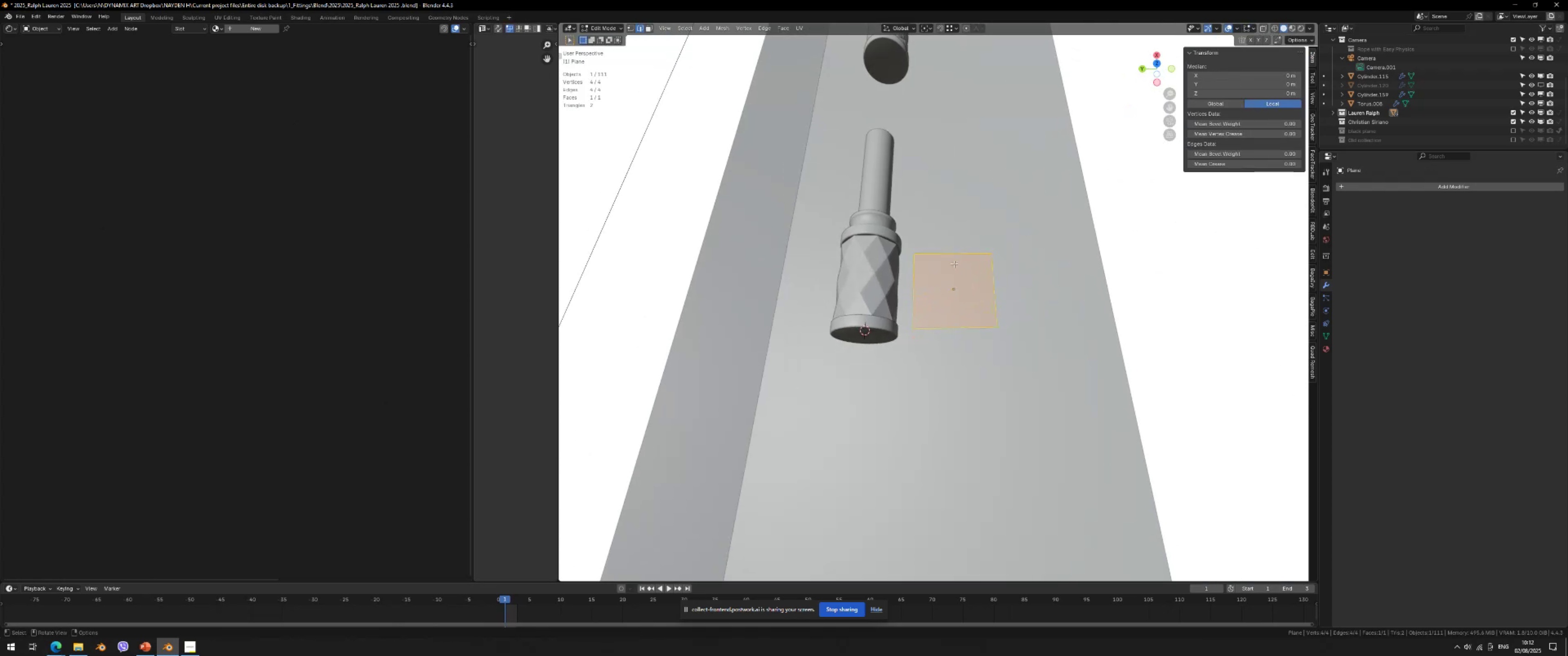 
key(Shift+ShiftLeft)
 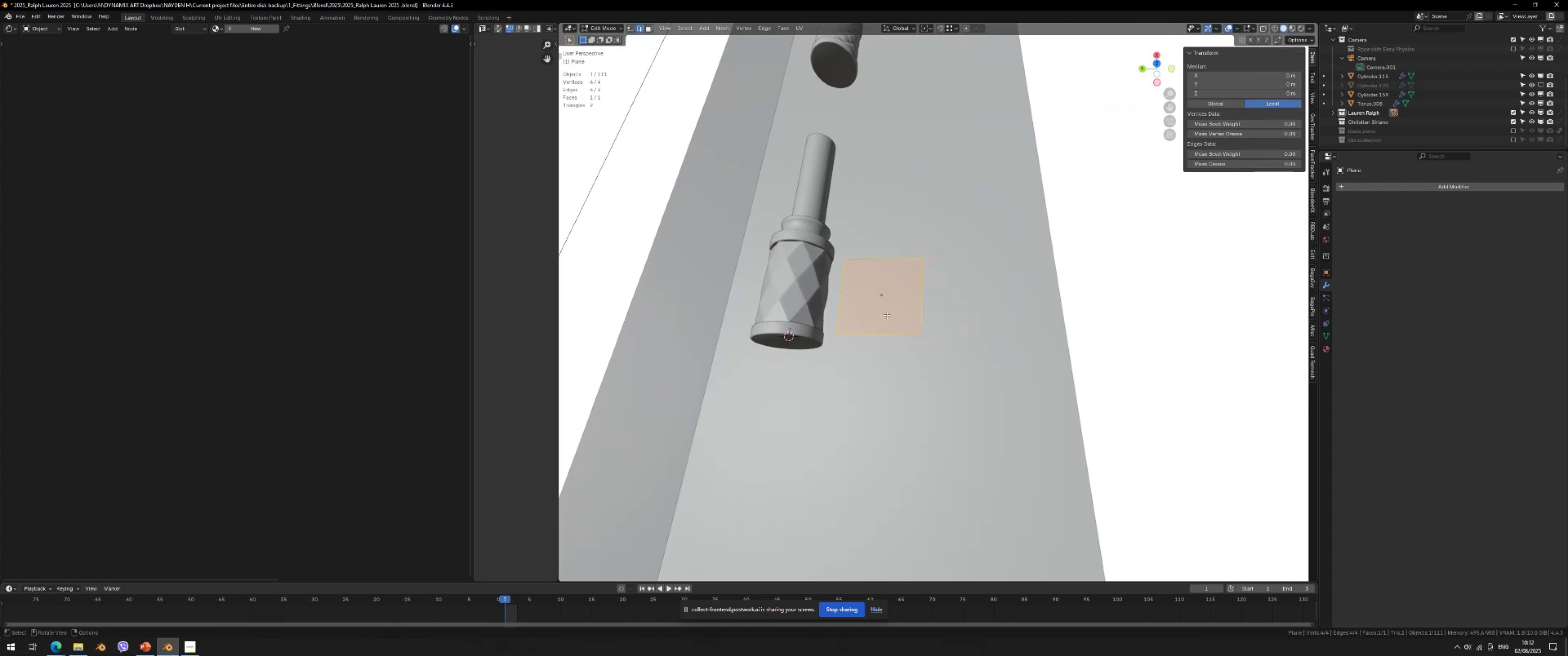 
key(2)
 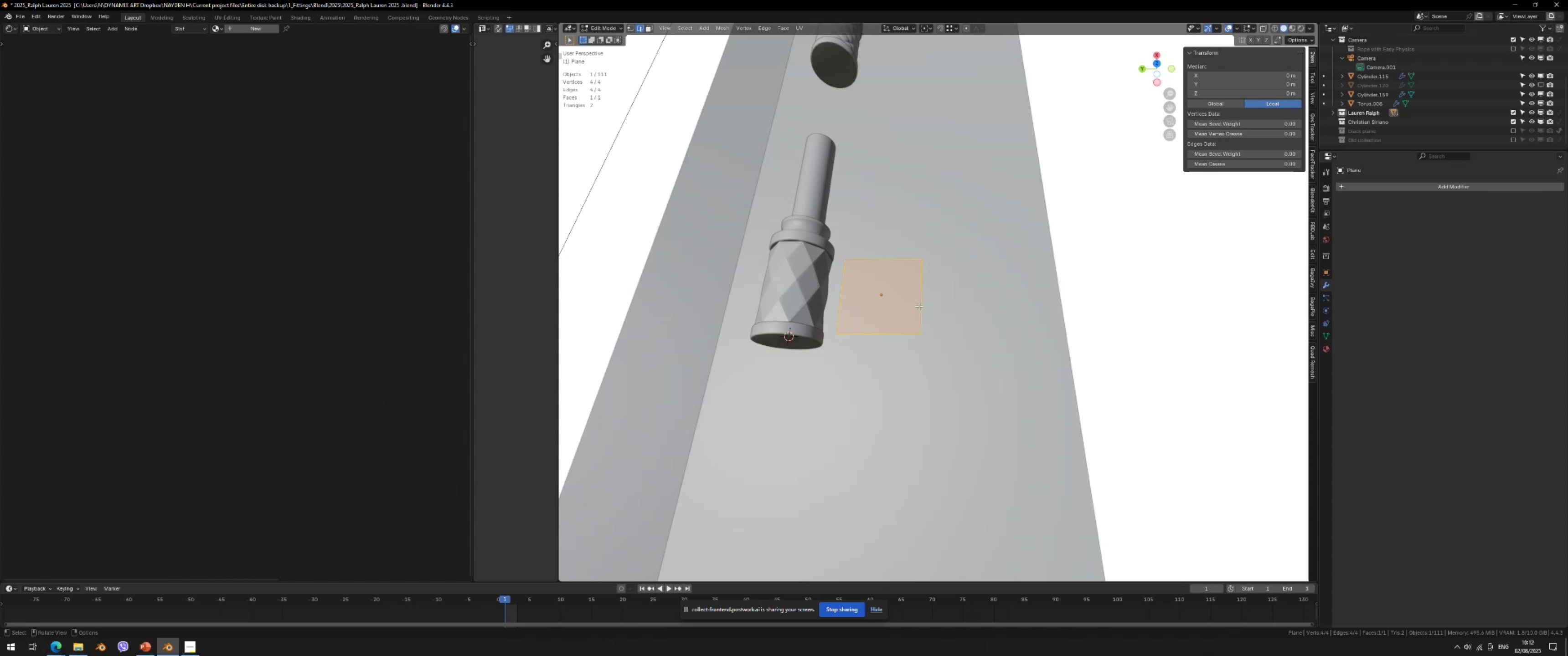 
left_click([919, 306])
 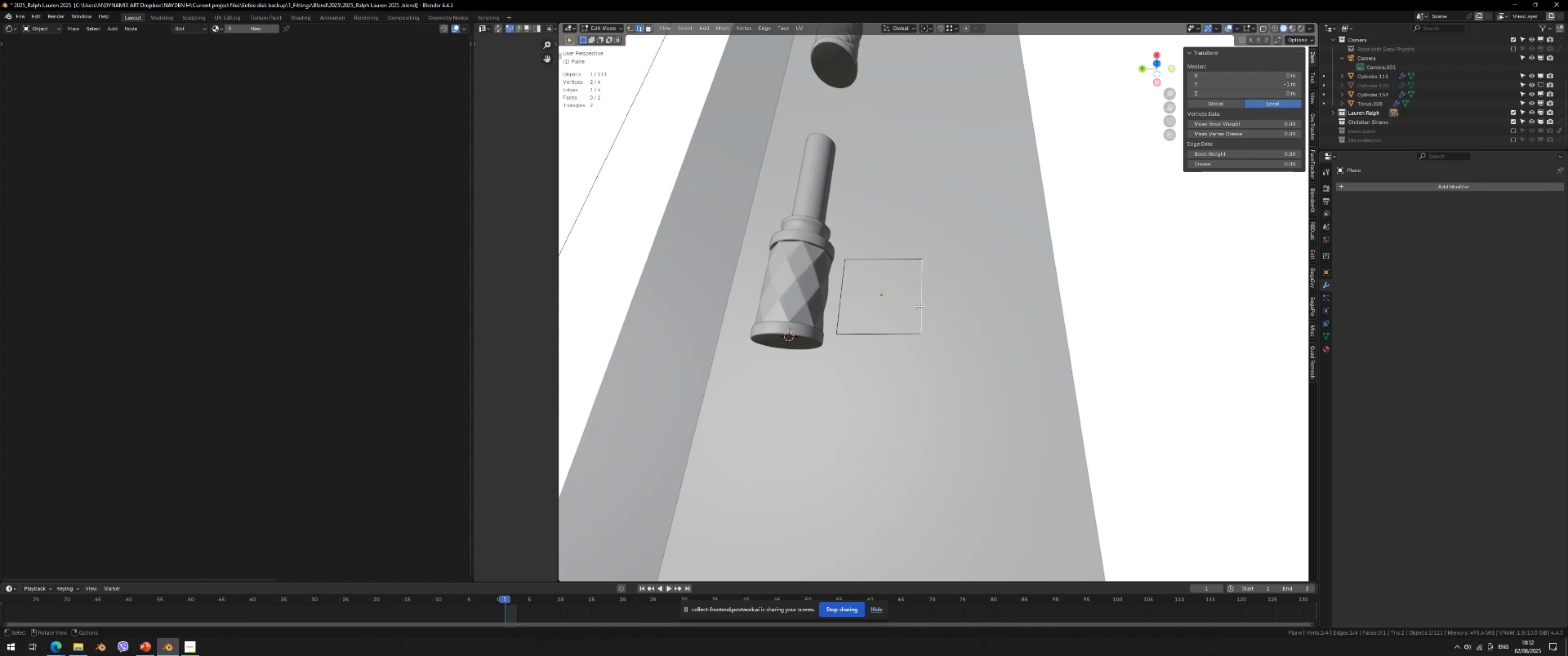 
type(gy2)
key(Escape)
type(gy-.1)
 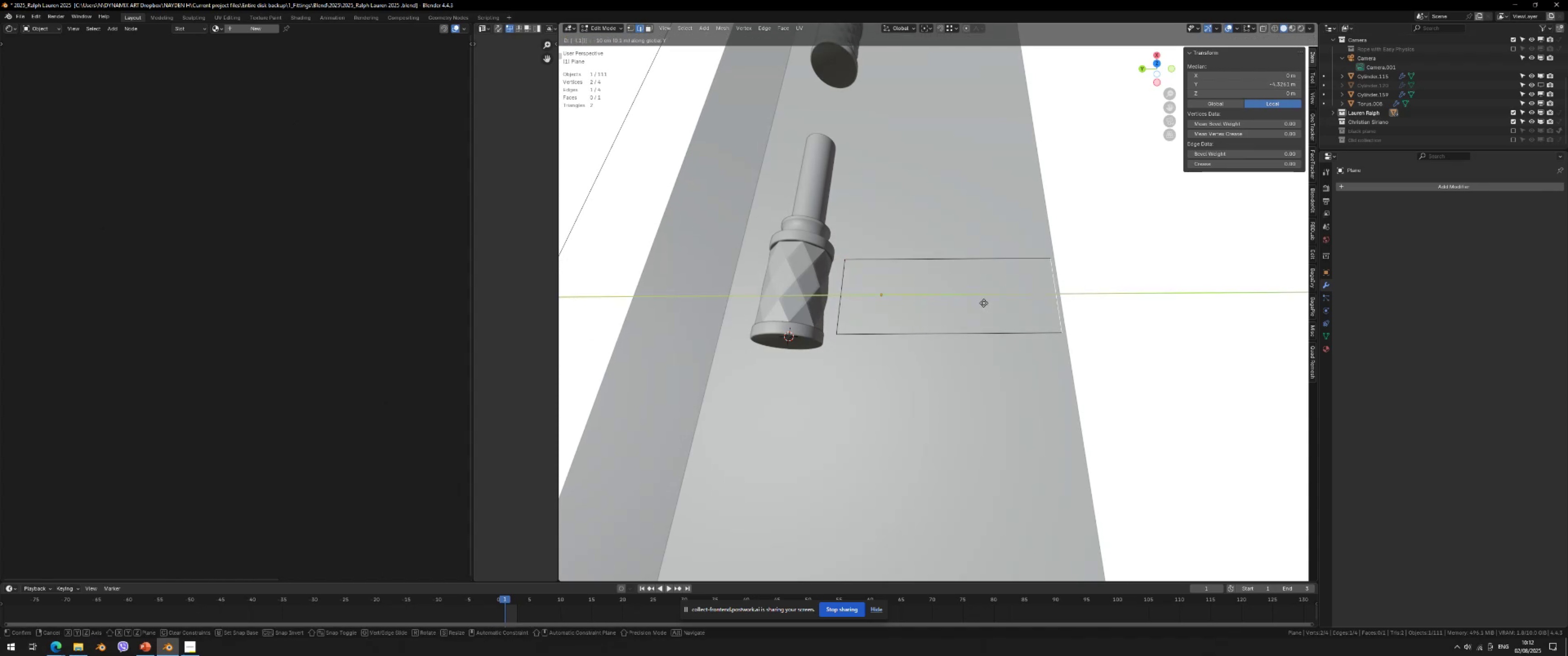 
key(Enter)
 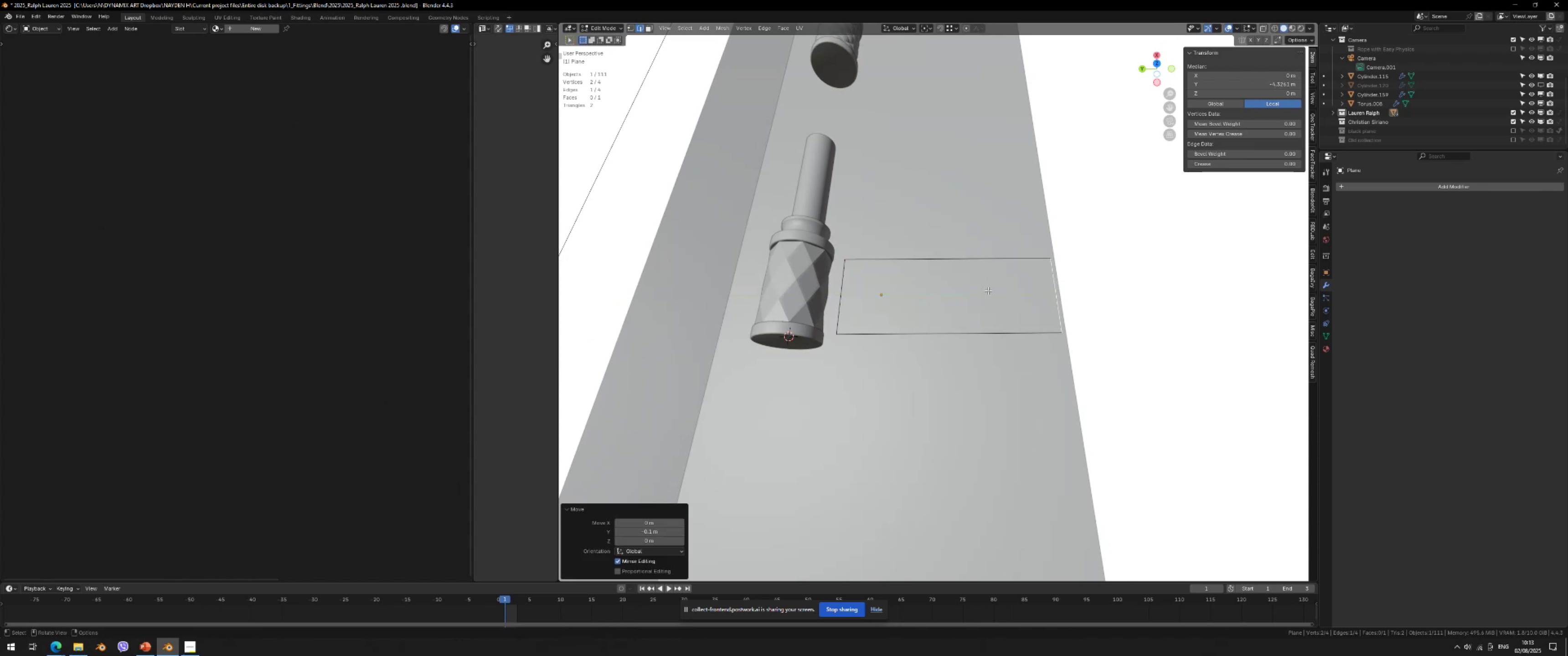 
scroll: coordinate [988, 291], scroll_direction: up, amount: 1.0
 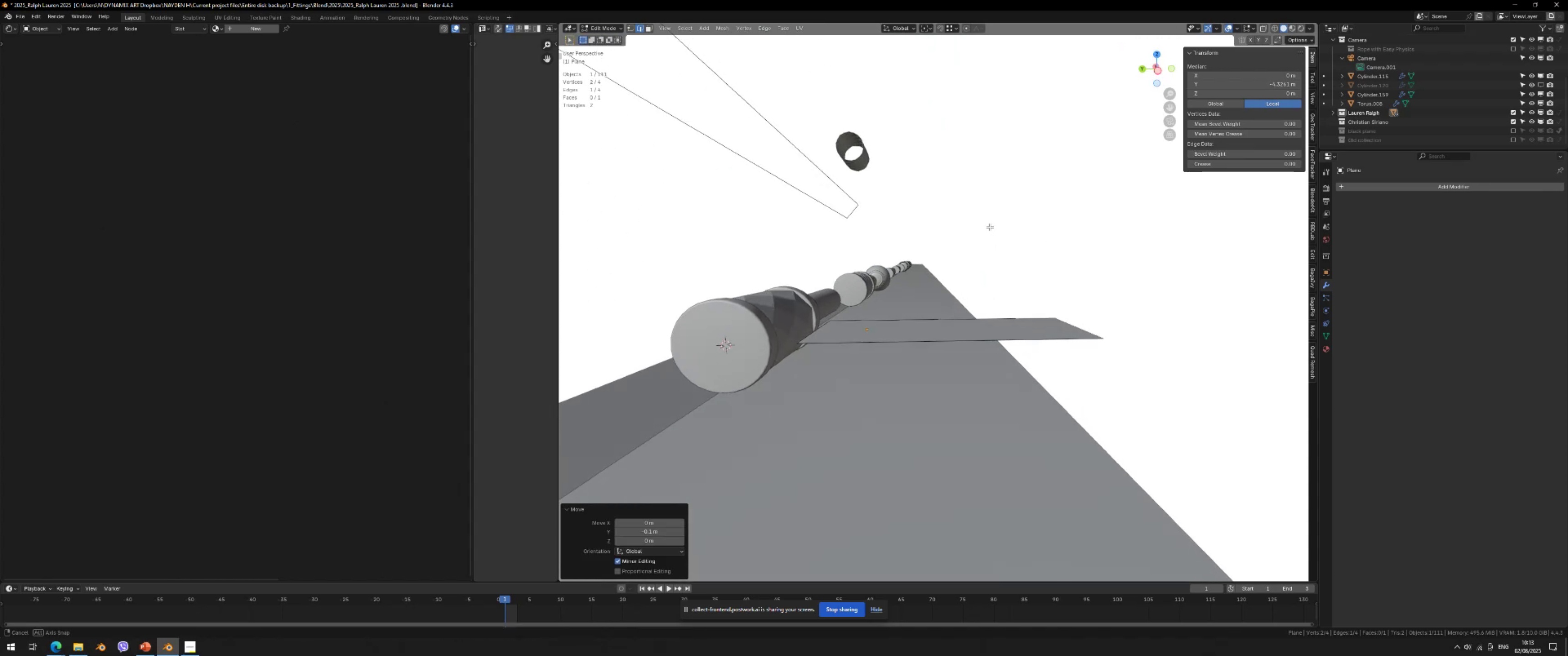 
type(gy)
 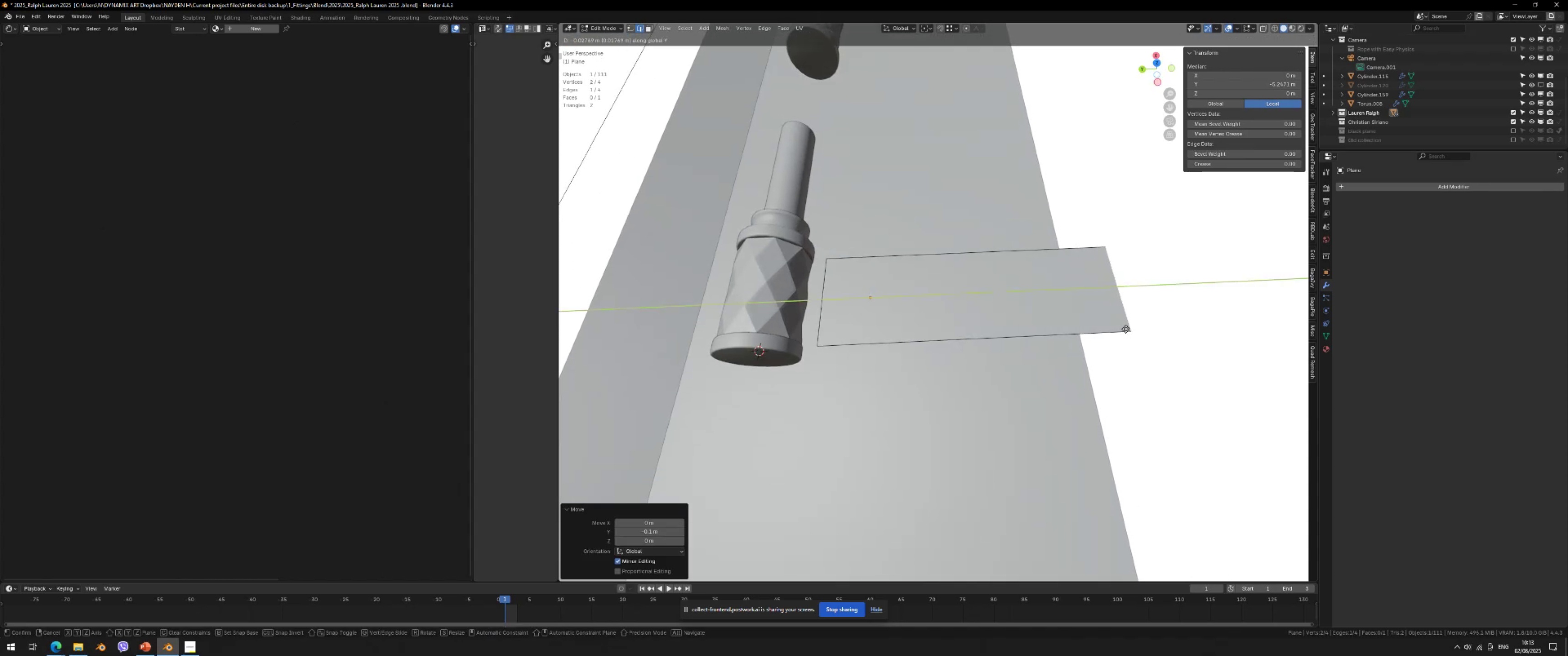 
left_click([1126, 329])
 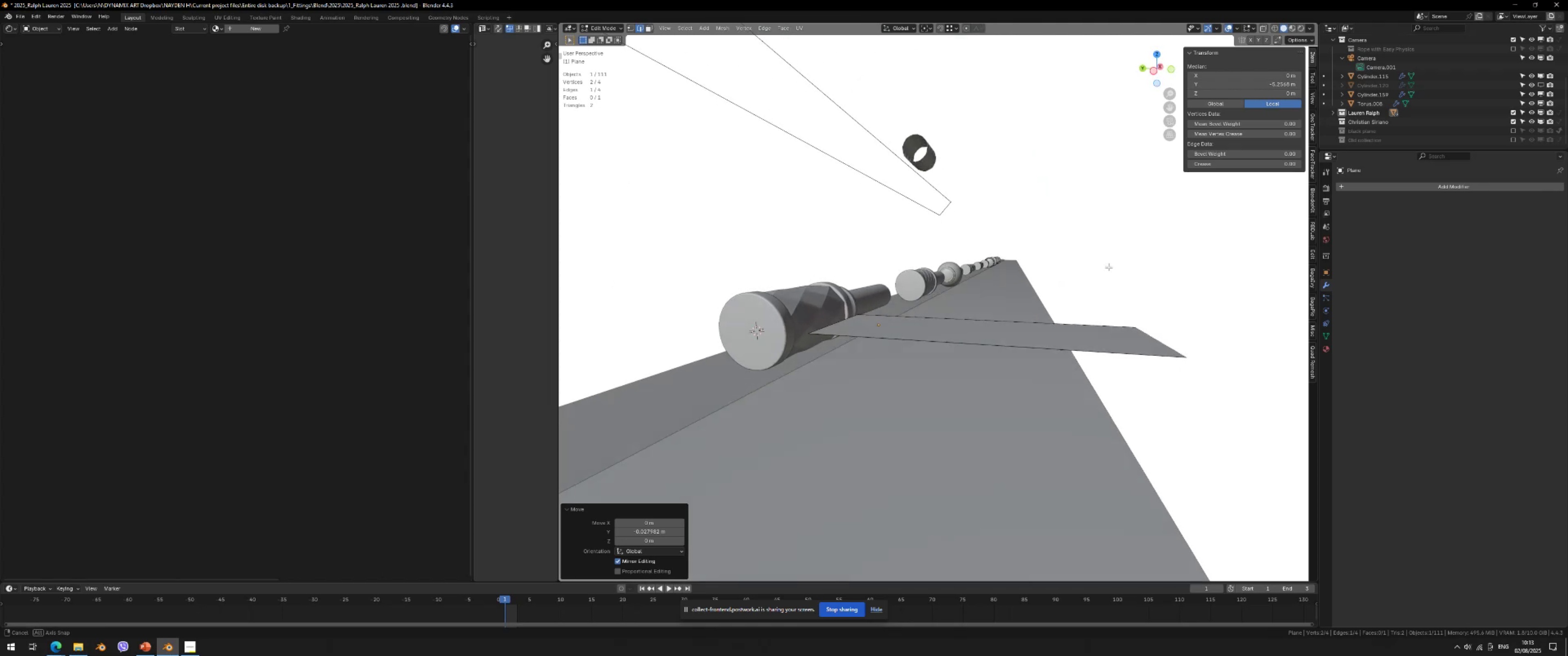 
key(Control+ControlLeft)
 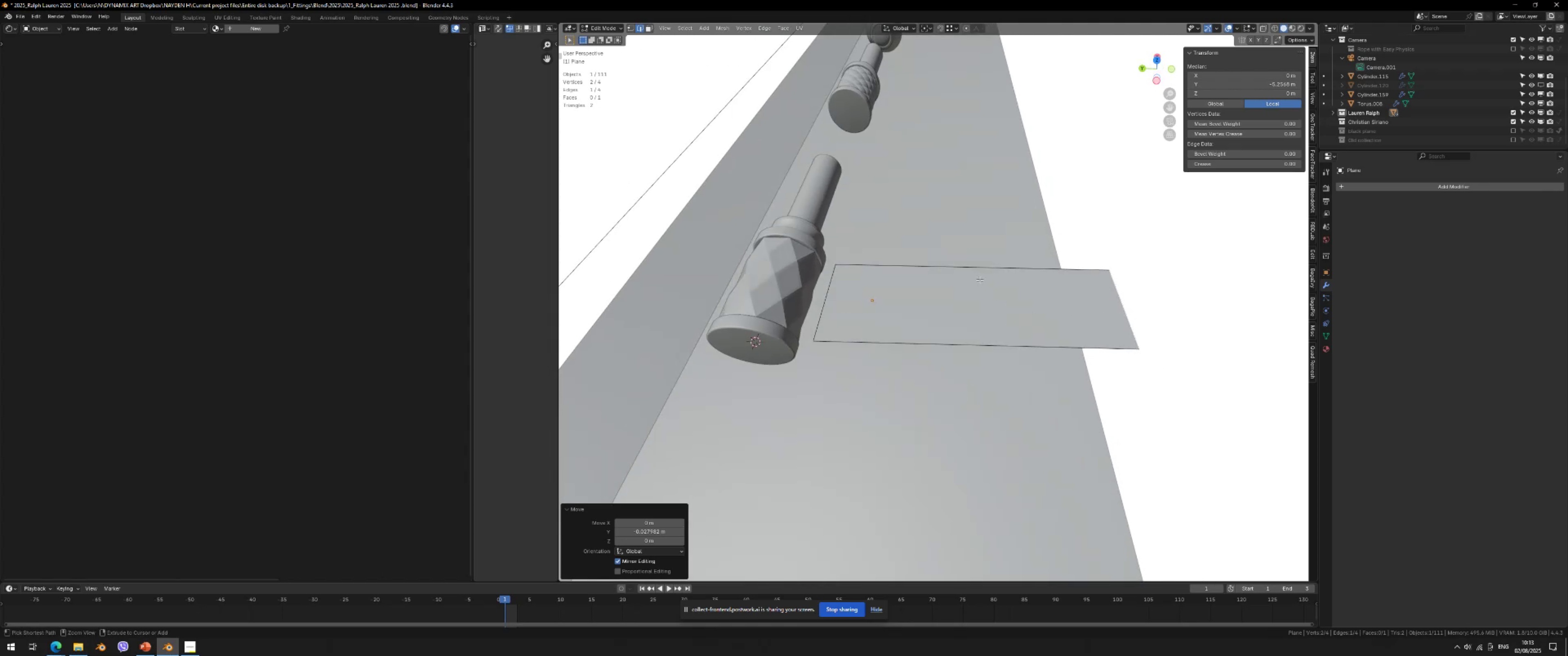 
key(Control+R)
 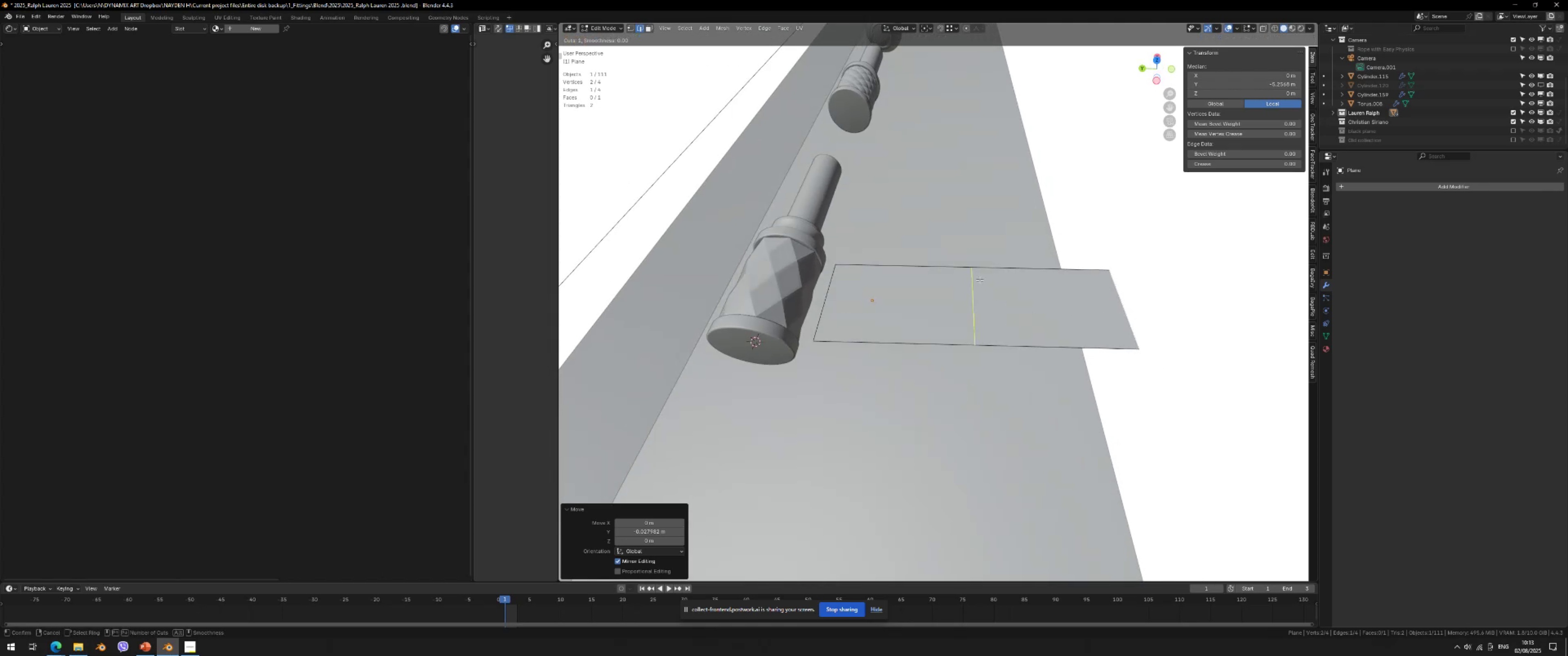 
scroll: coordinate [980, 280], scroll_direction: up, amount: 8.0
 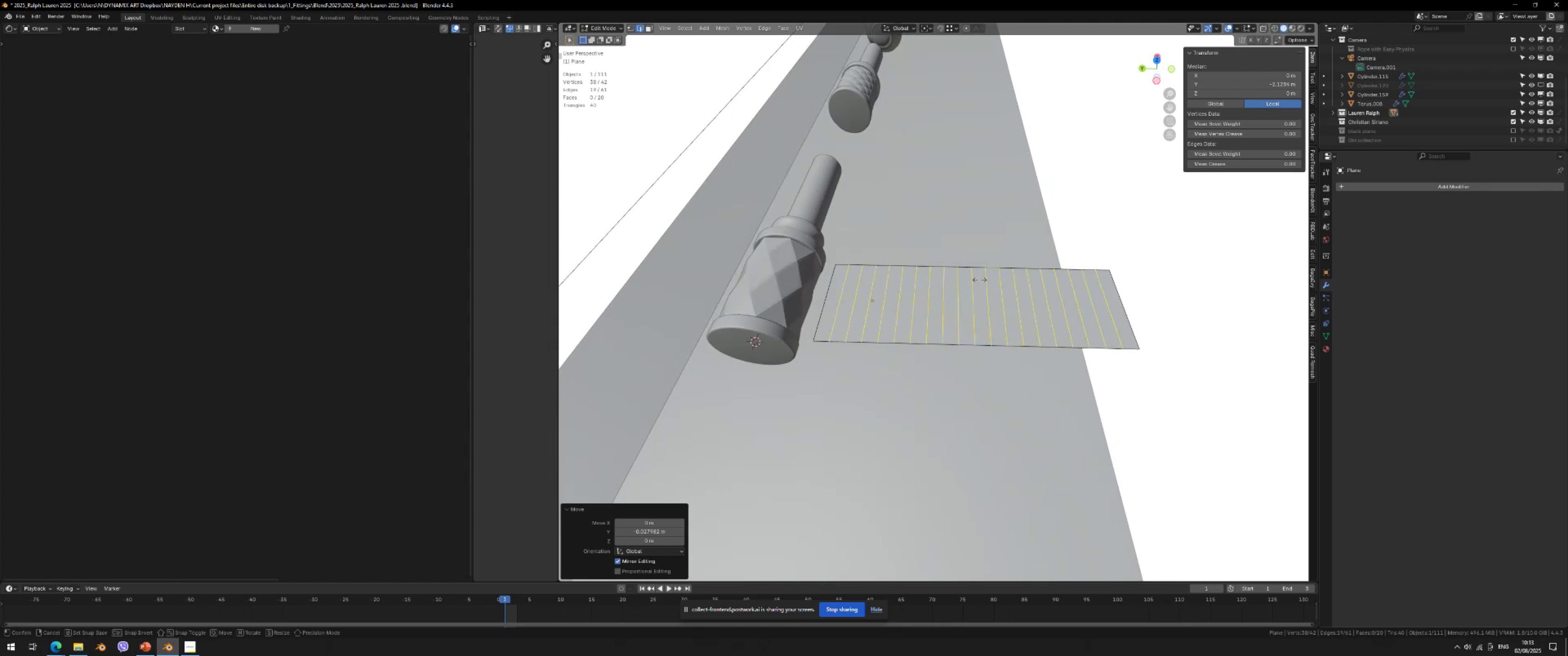 
double_click([980, 280])
 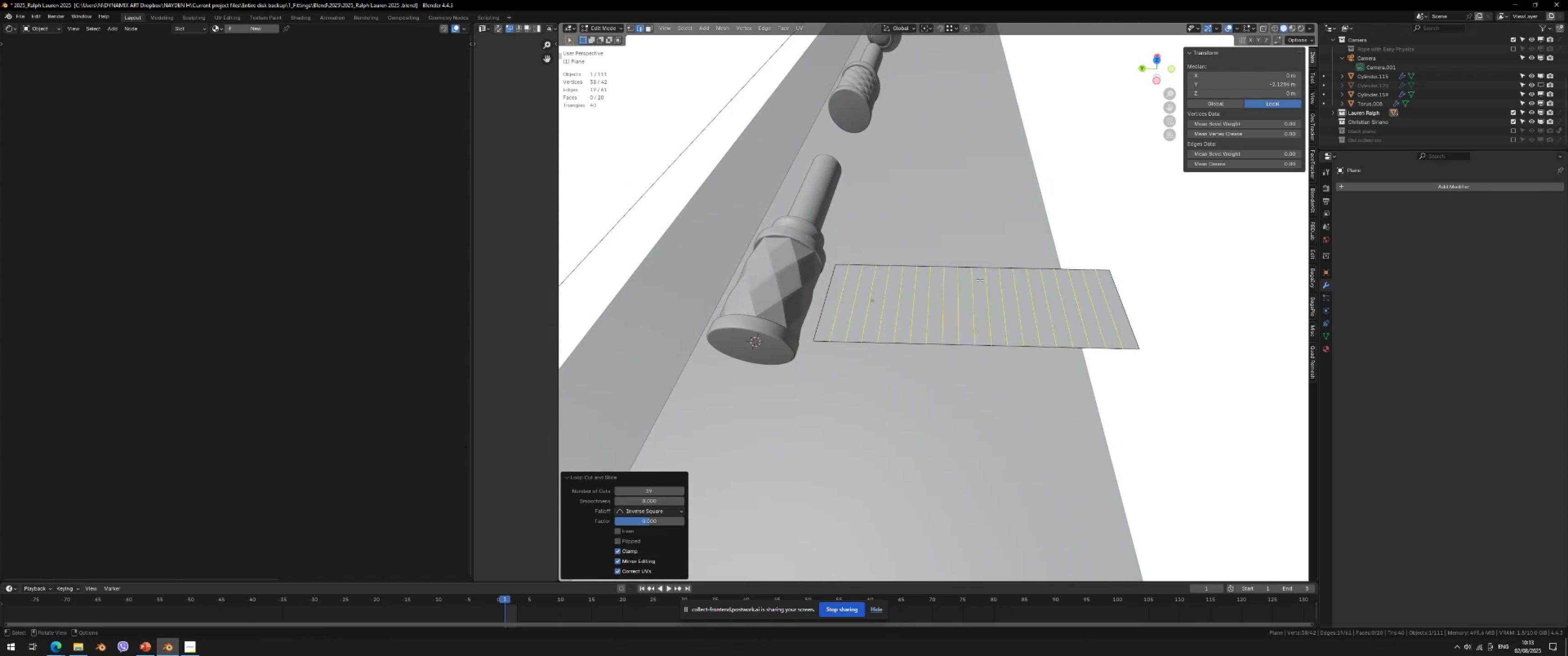 
key(Tab)
 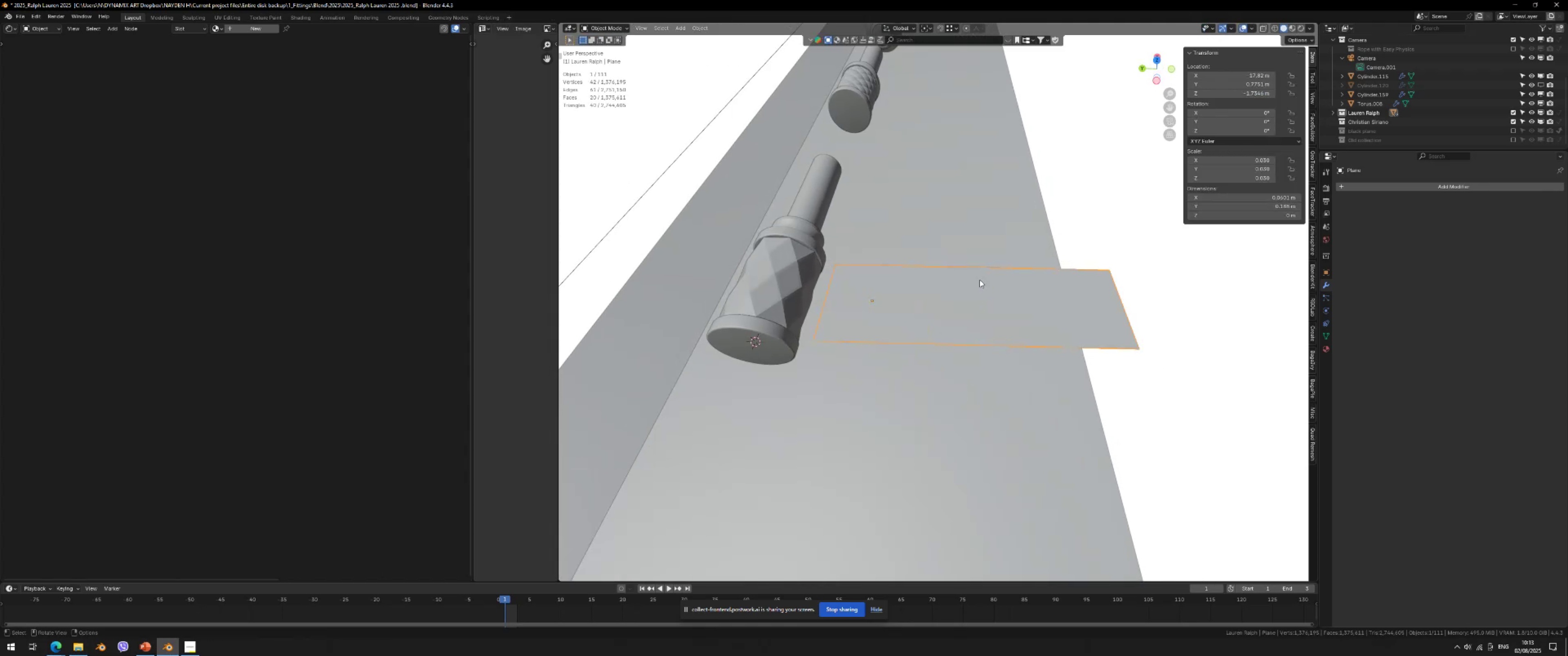 
key(Tab)
 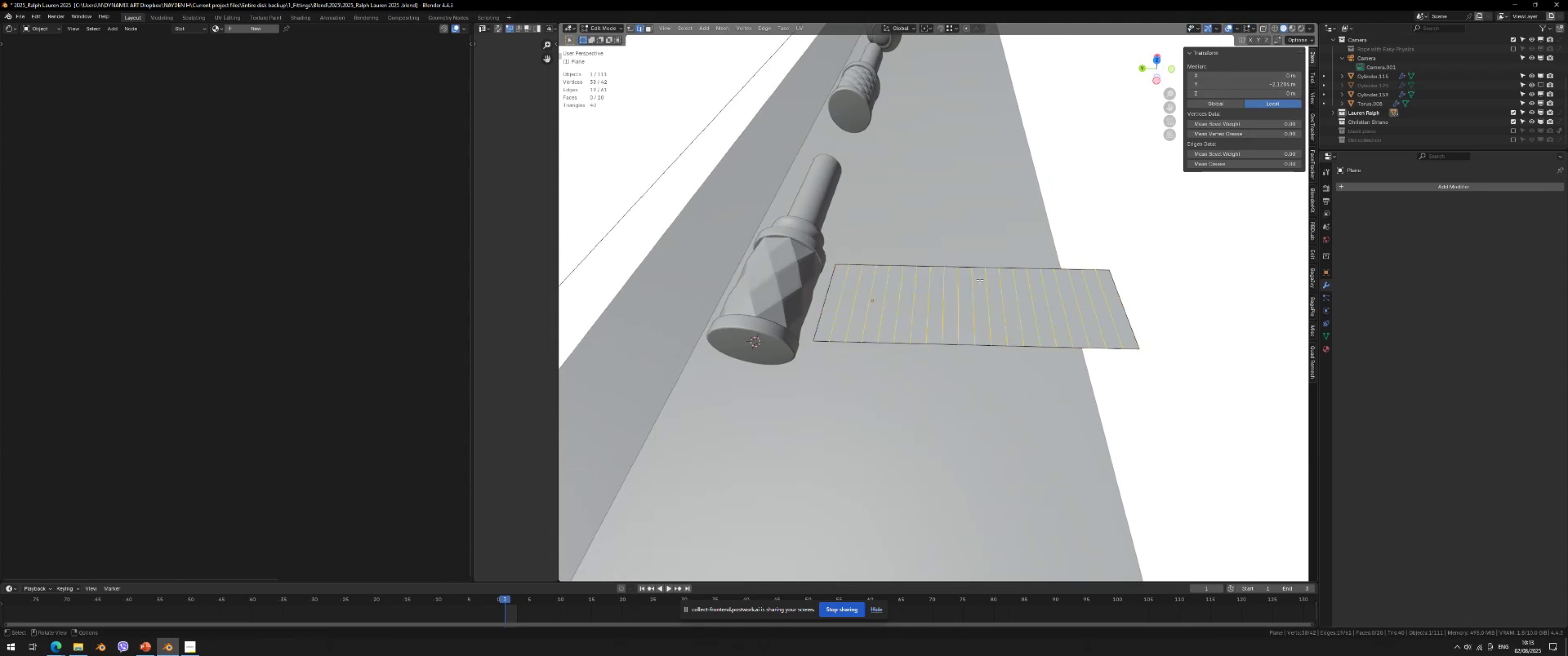 
key(Control+Z)
 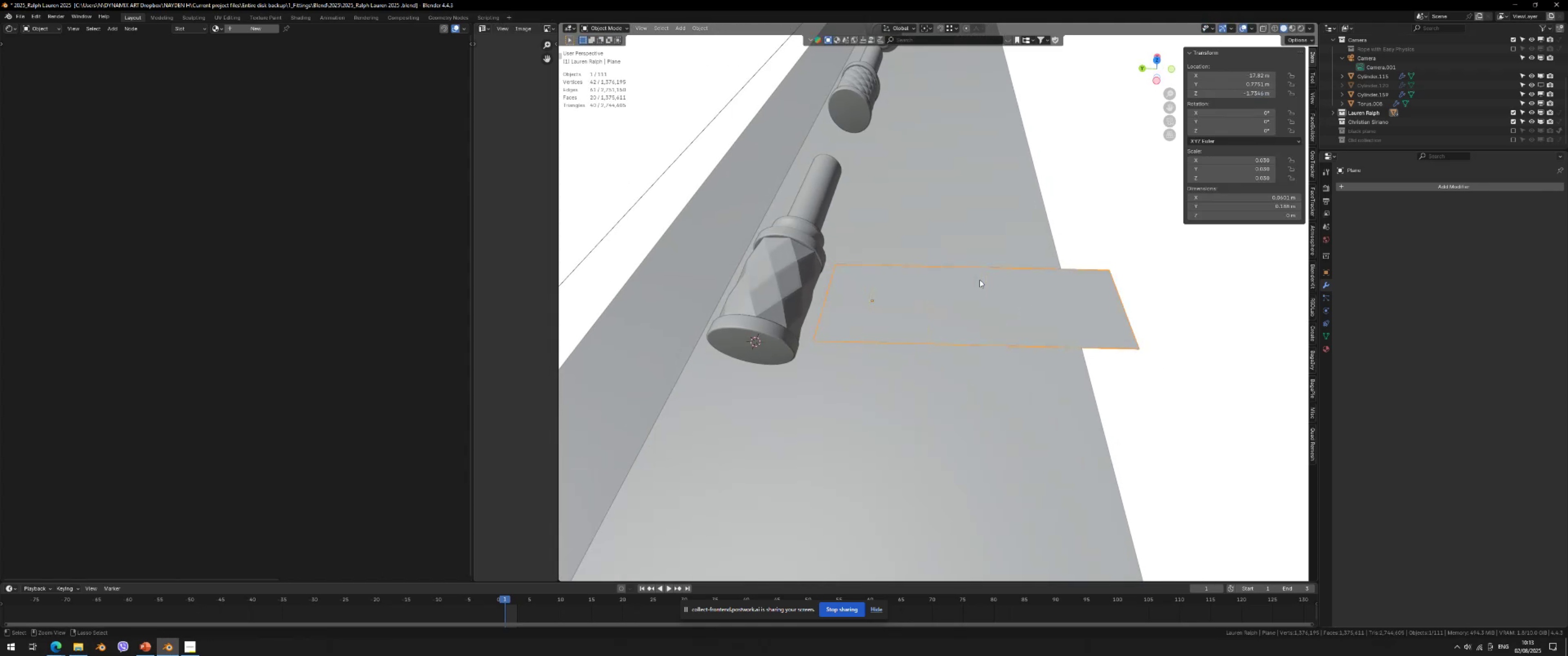 
key(Control+Z)
 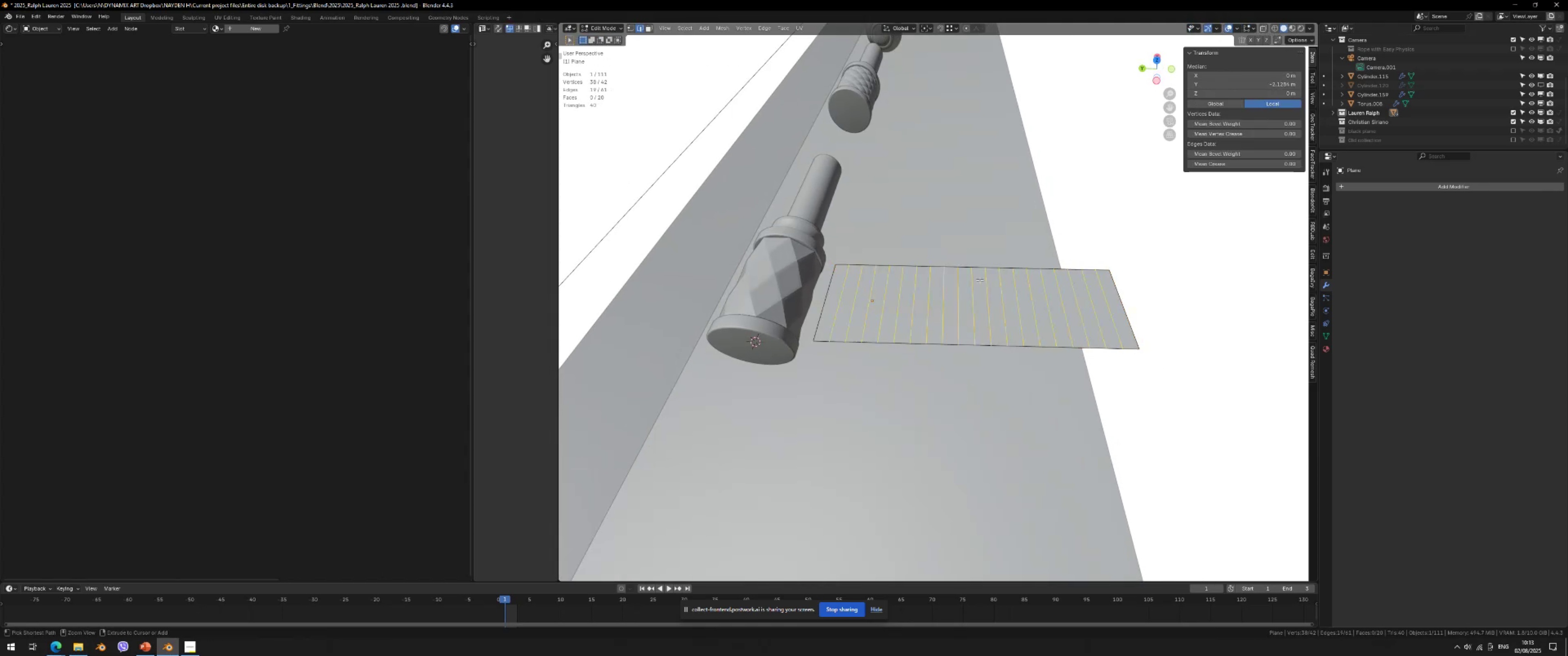 
key(Control+Z)
 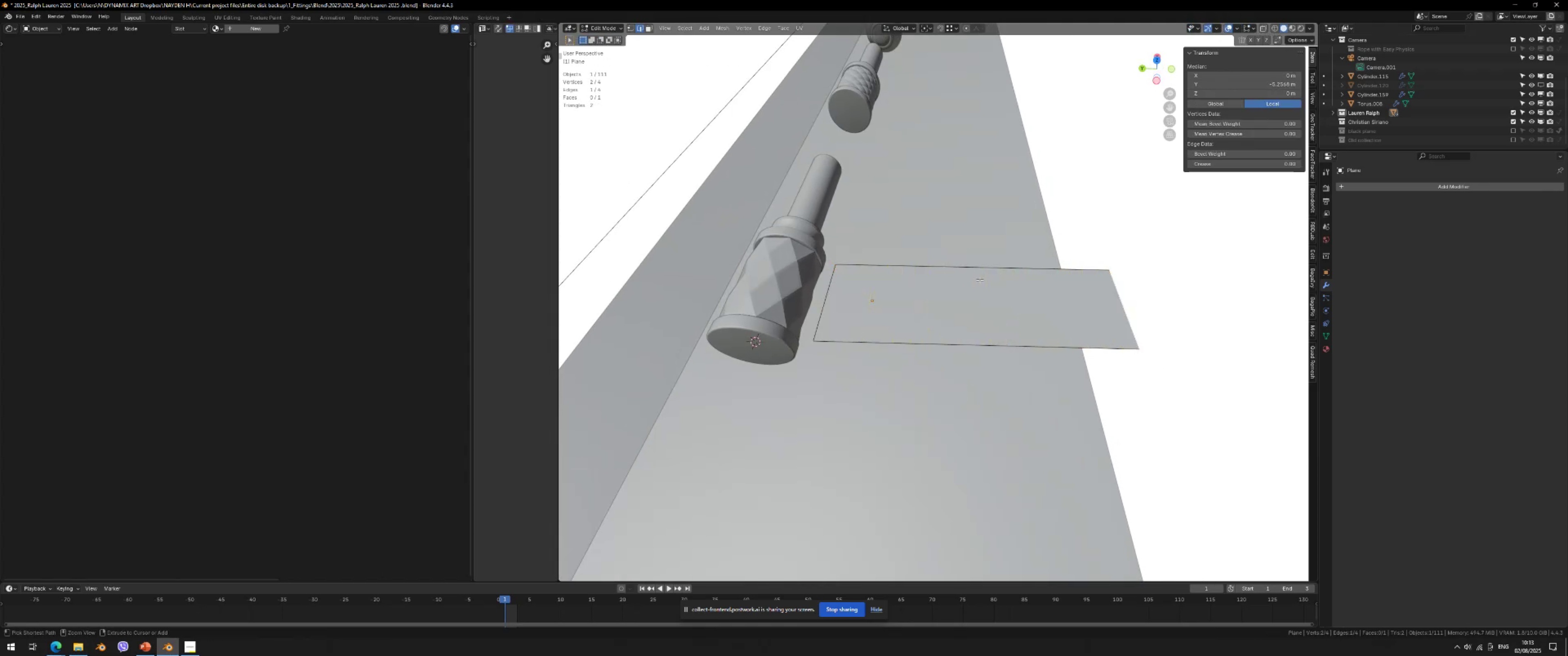 
key(Control+R)
 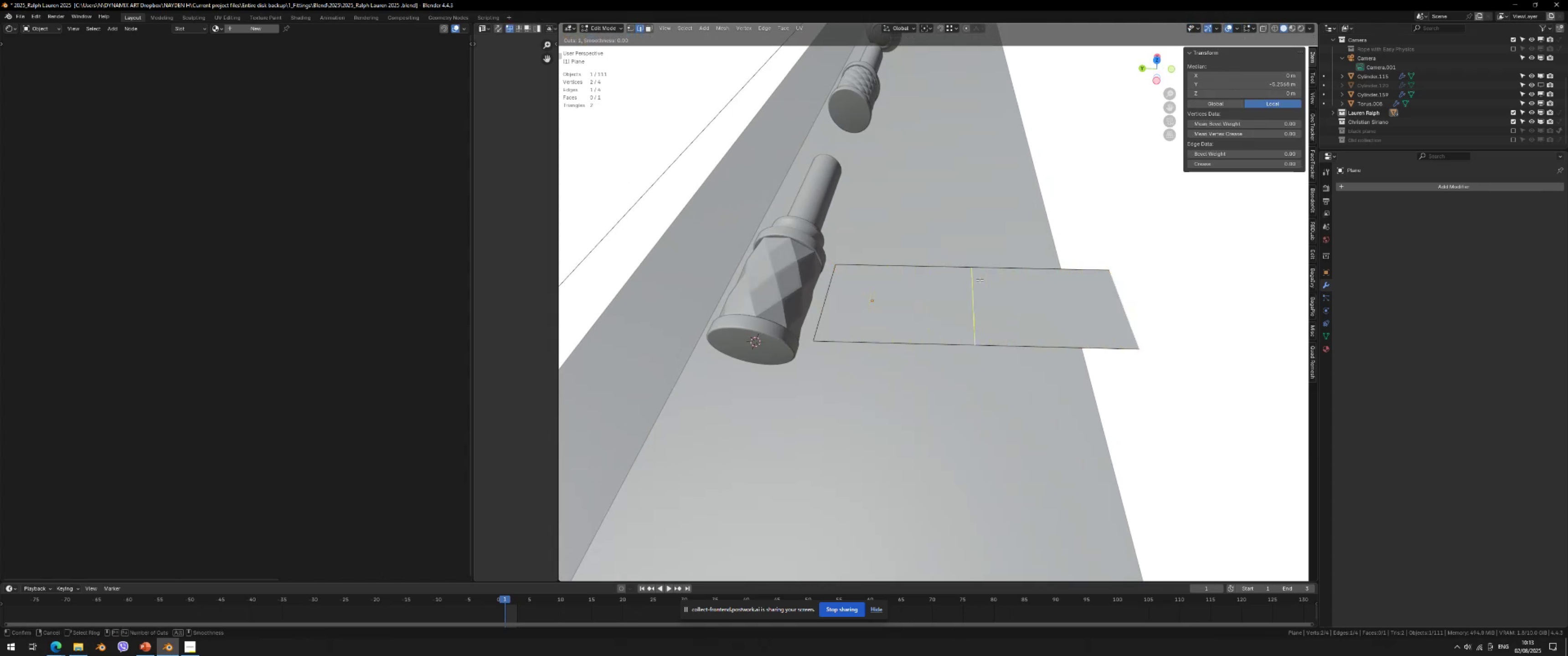 
scroll: coordinate [980, 280], scroll_direction: up, amount: 8.0
 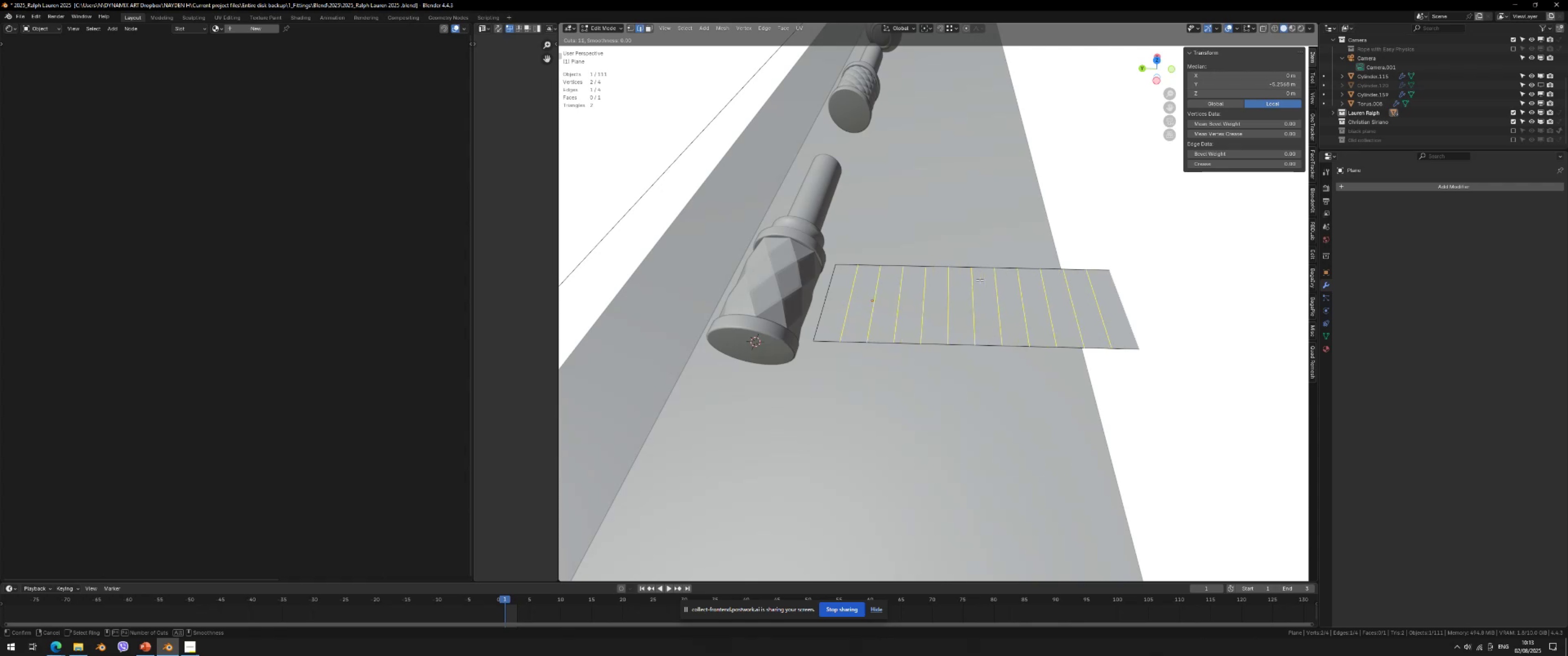 
double_click([980, 280])
 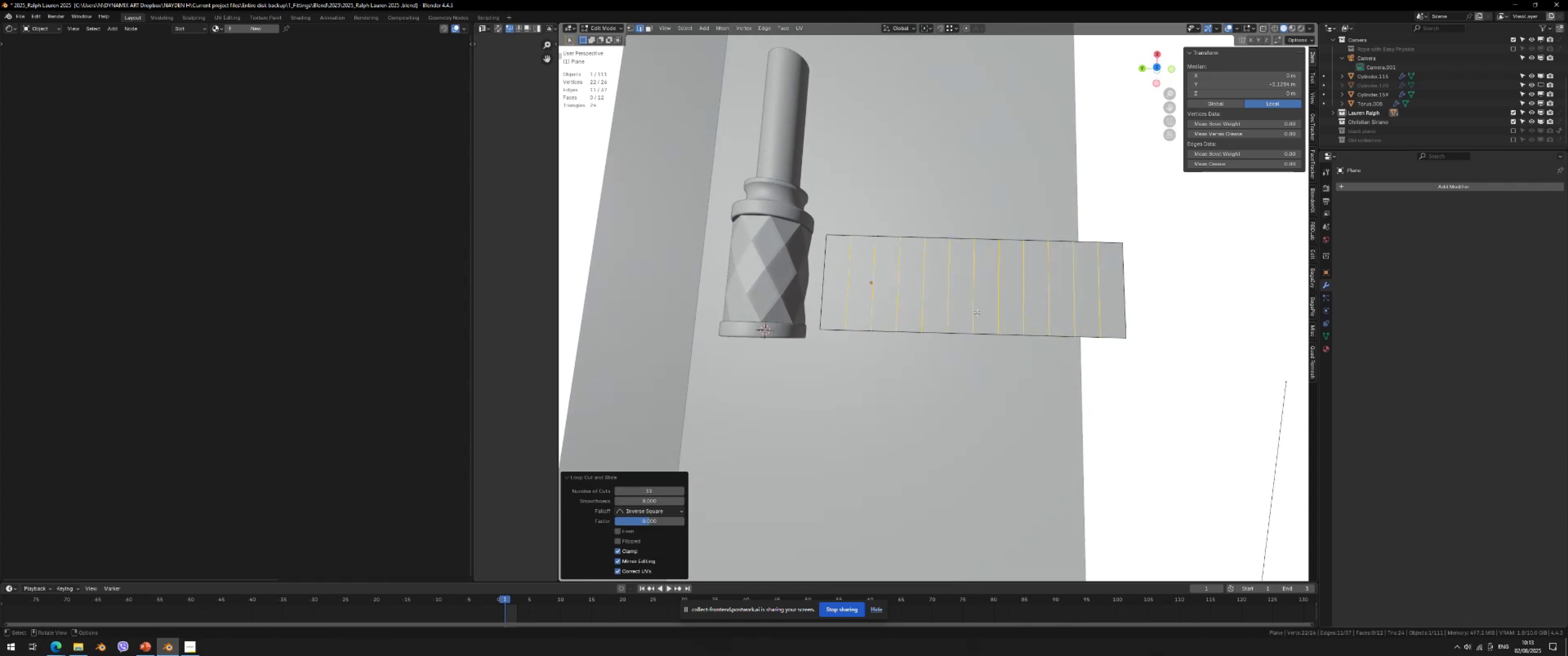 
key(Control+ControlLeft)
 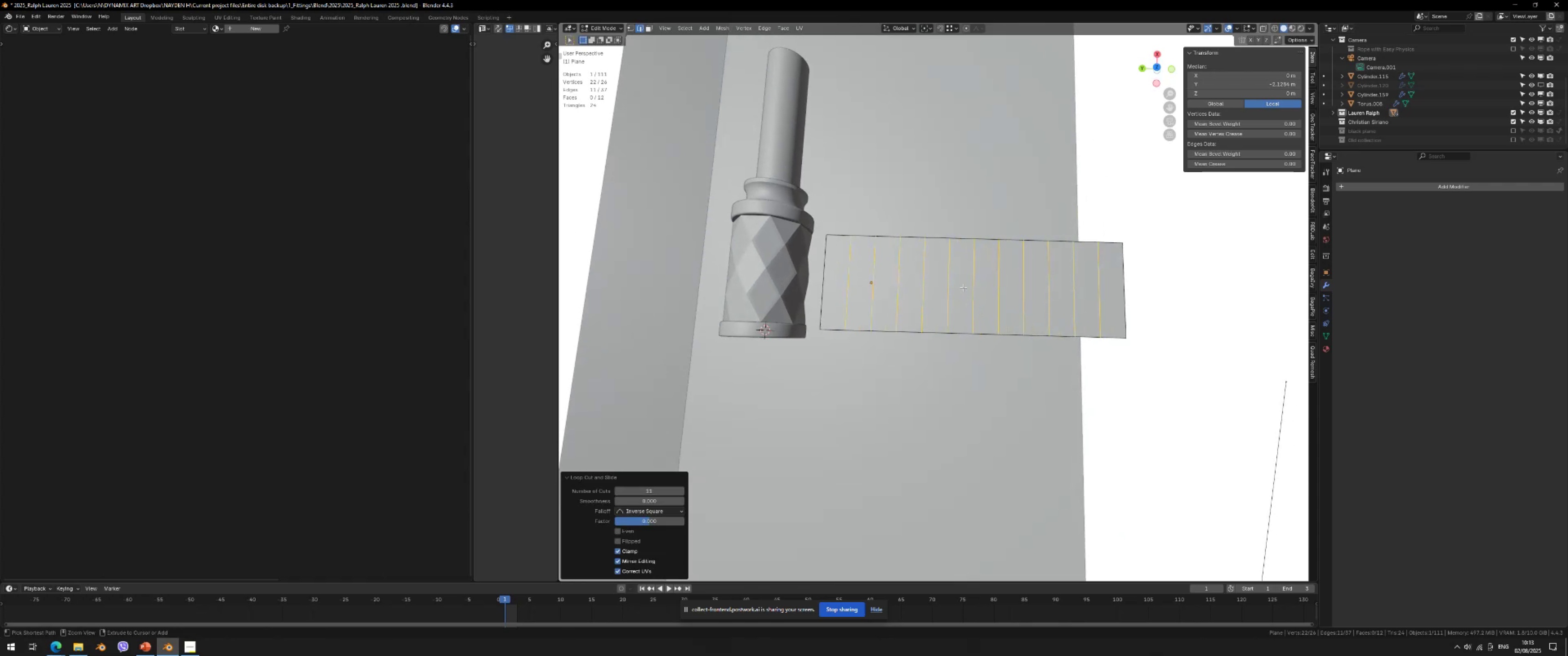 
key(Control+R)
 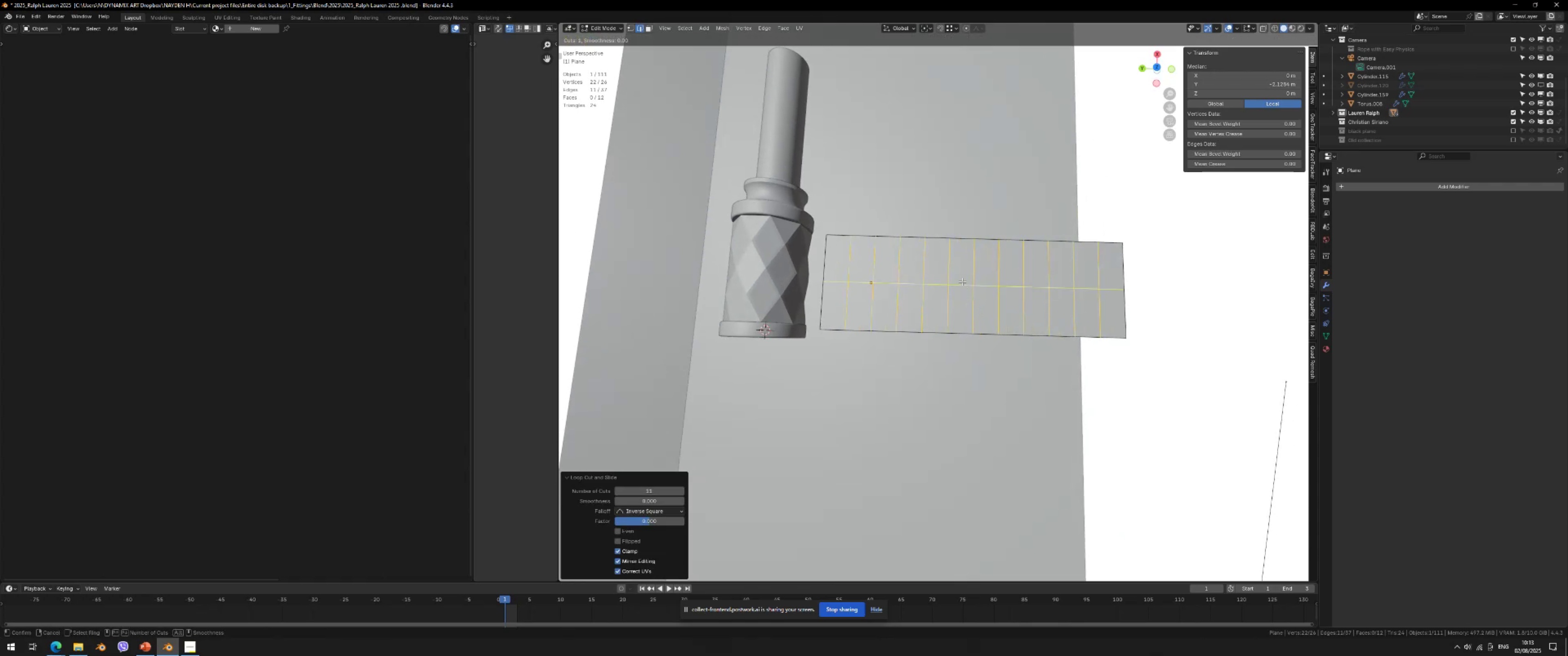 
scroll: coordinate [962, 282], scroll_direction: up, amount: 2.0
 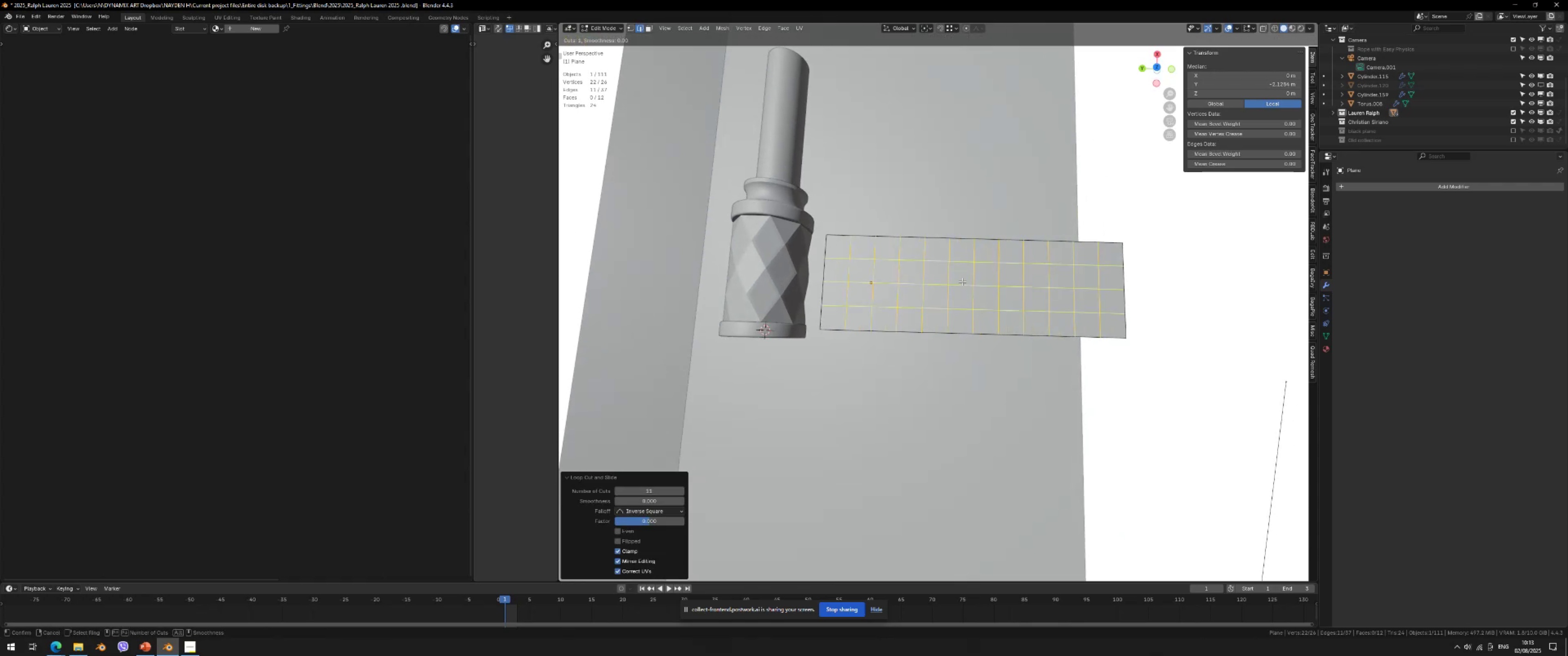 
double_click([962, 282])
 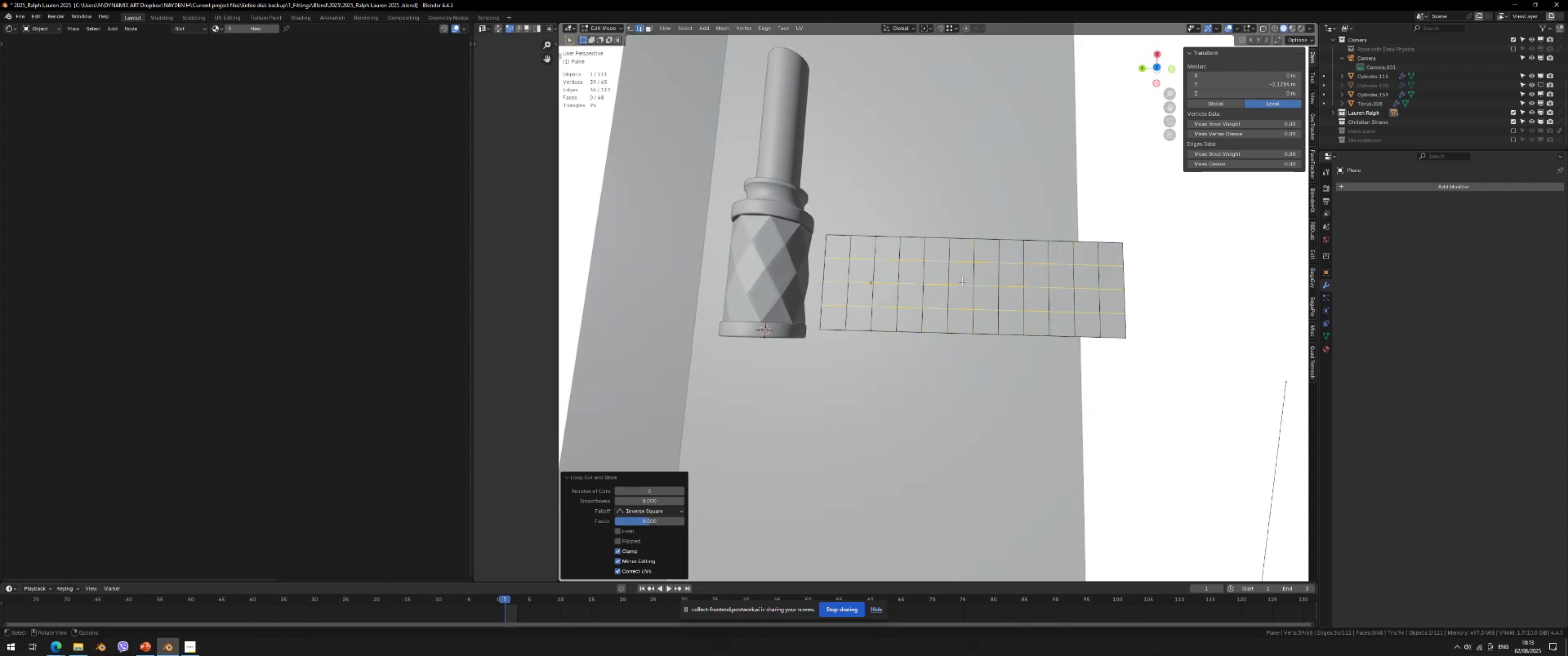 
key(A)
 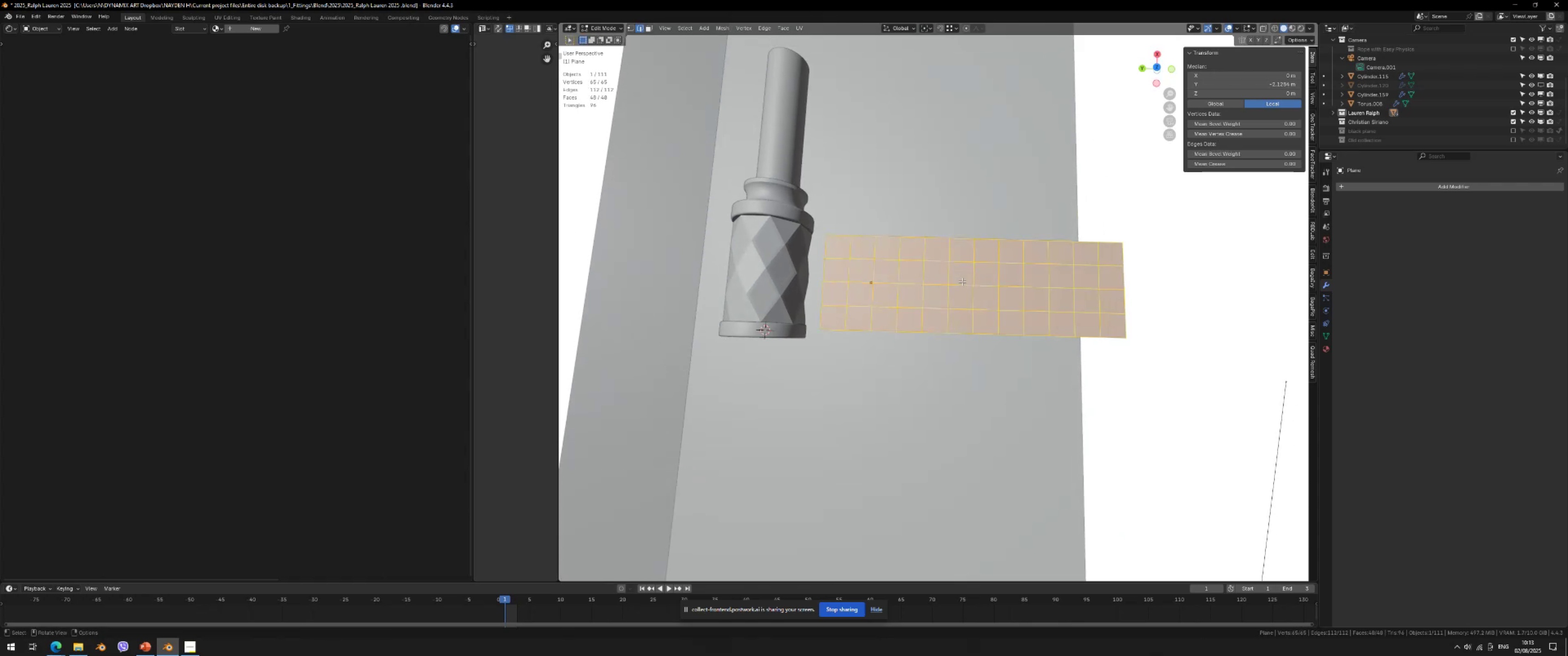 
right_click([962, 282])
 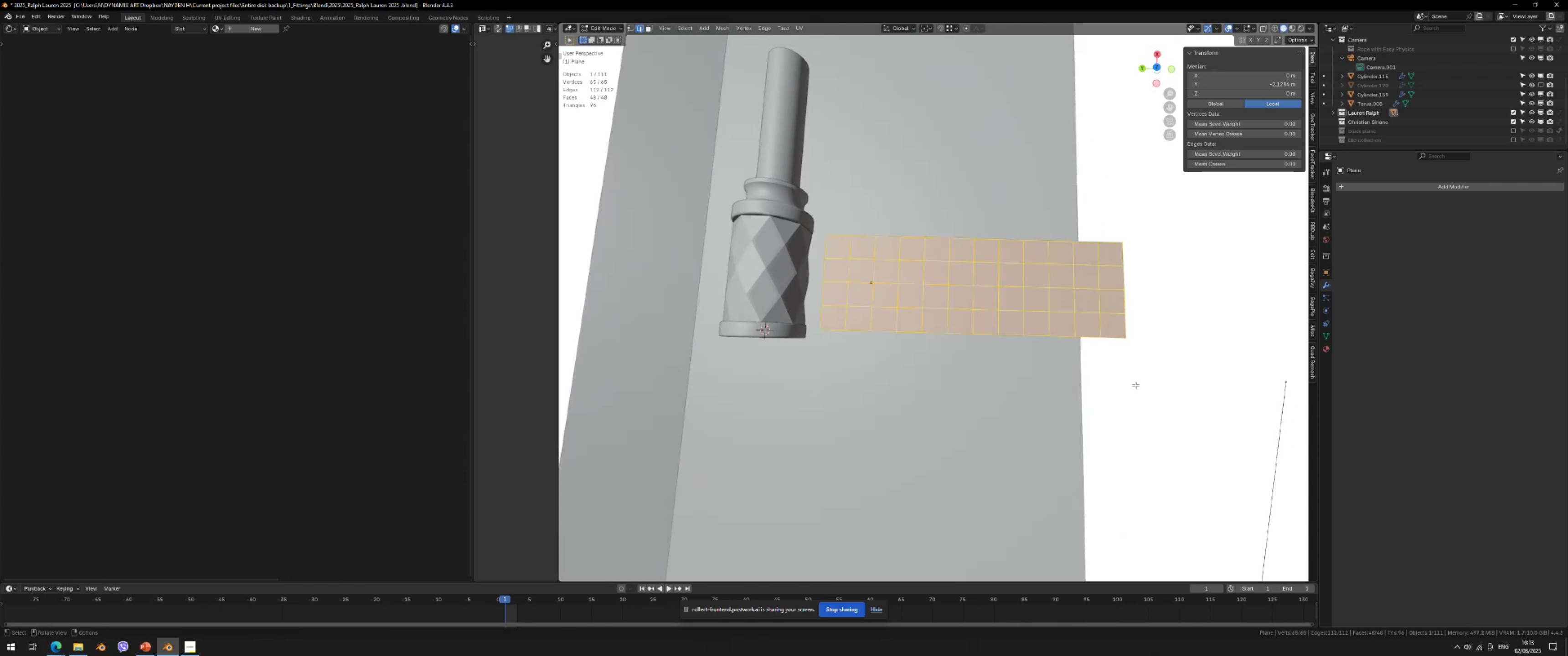 
key(3)
 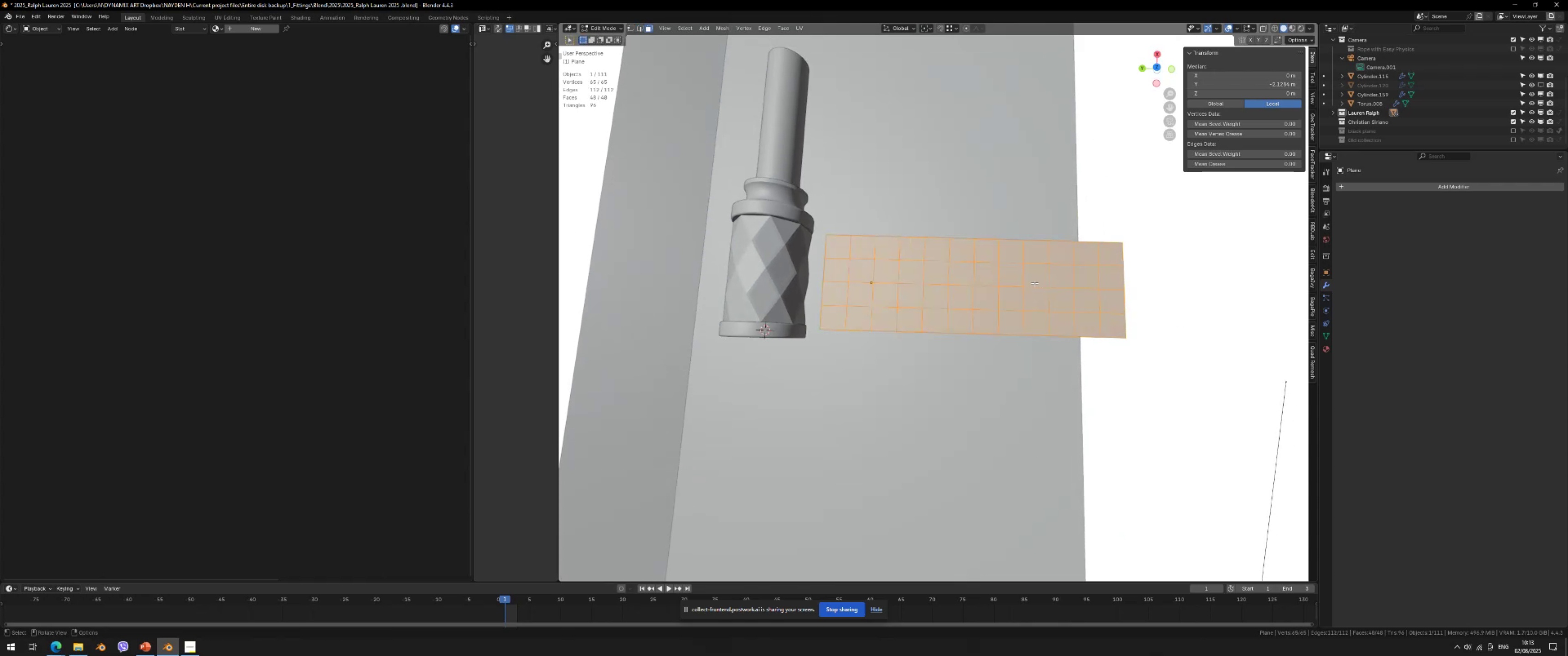 
right_click([1034, 283])
 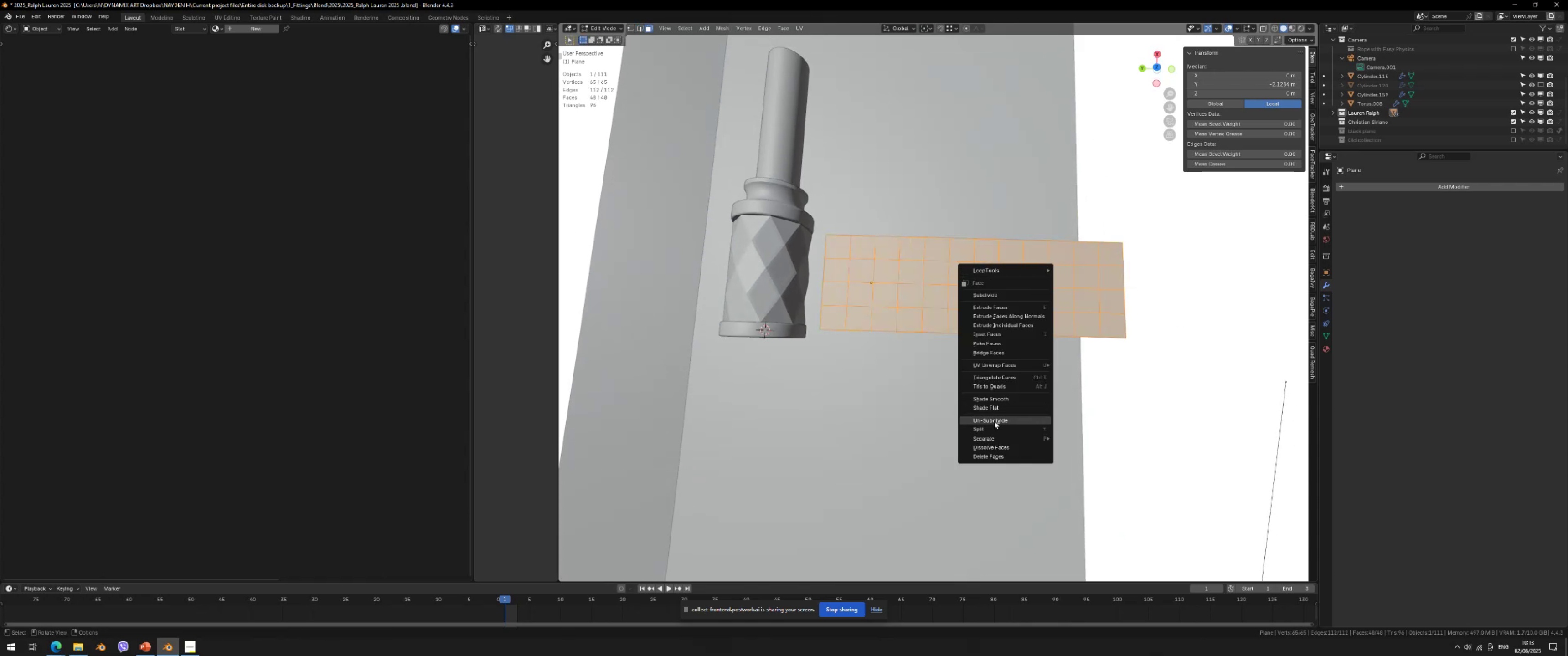 
left_click([994, 420])
 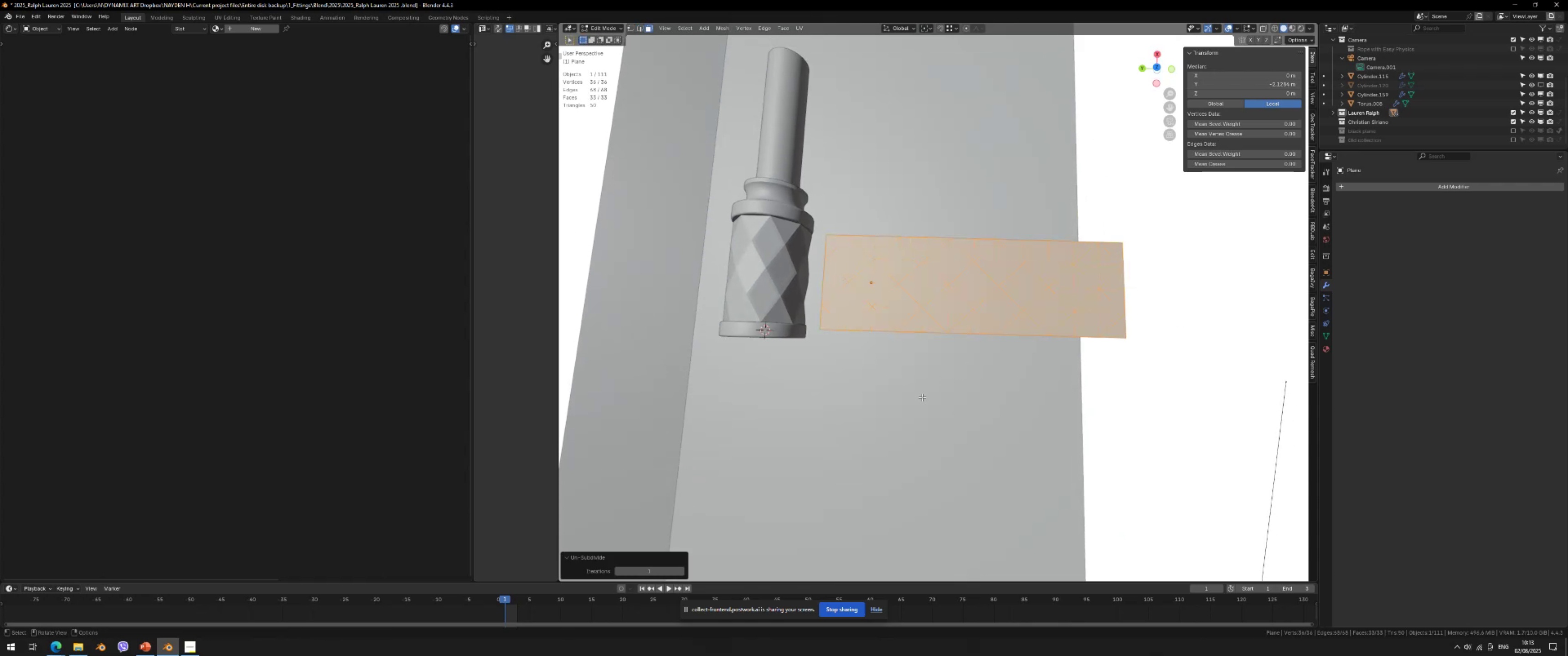 
scroll: coordinate [928, 312], scroll_direction: up, amount: 1.0
 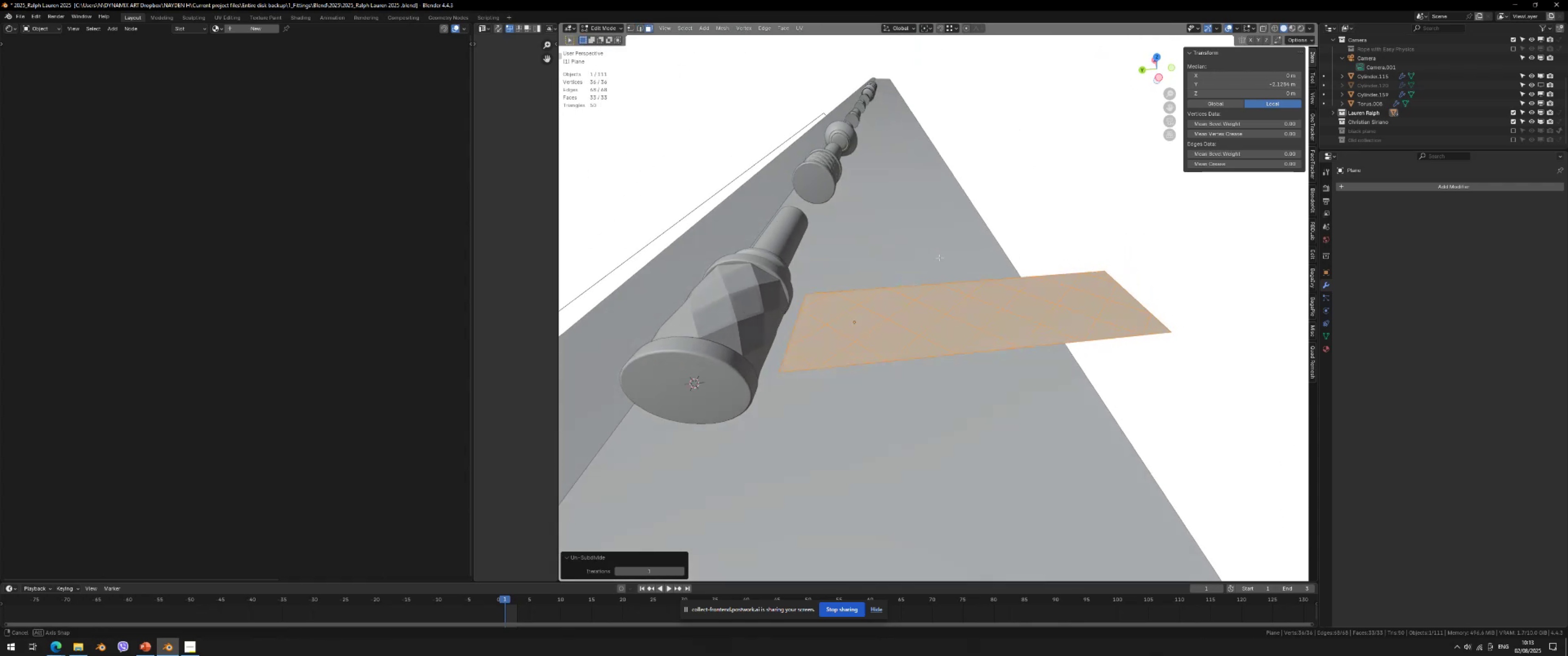 
scroll: coordinate [940, 255], scroll_direction: down, amount: 1.0
 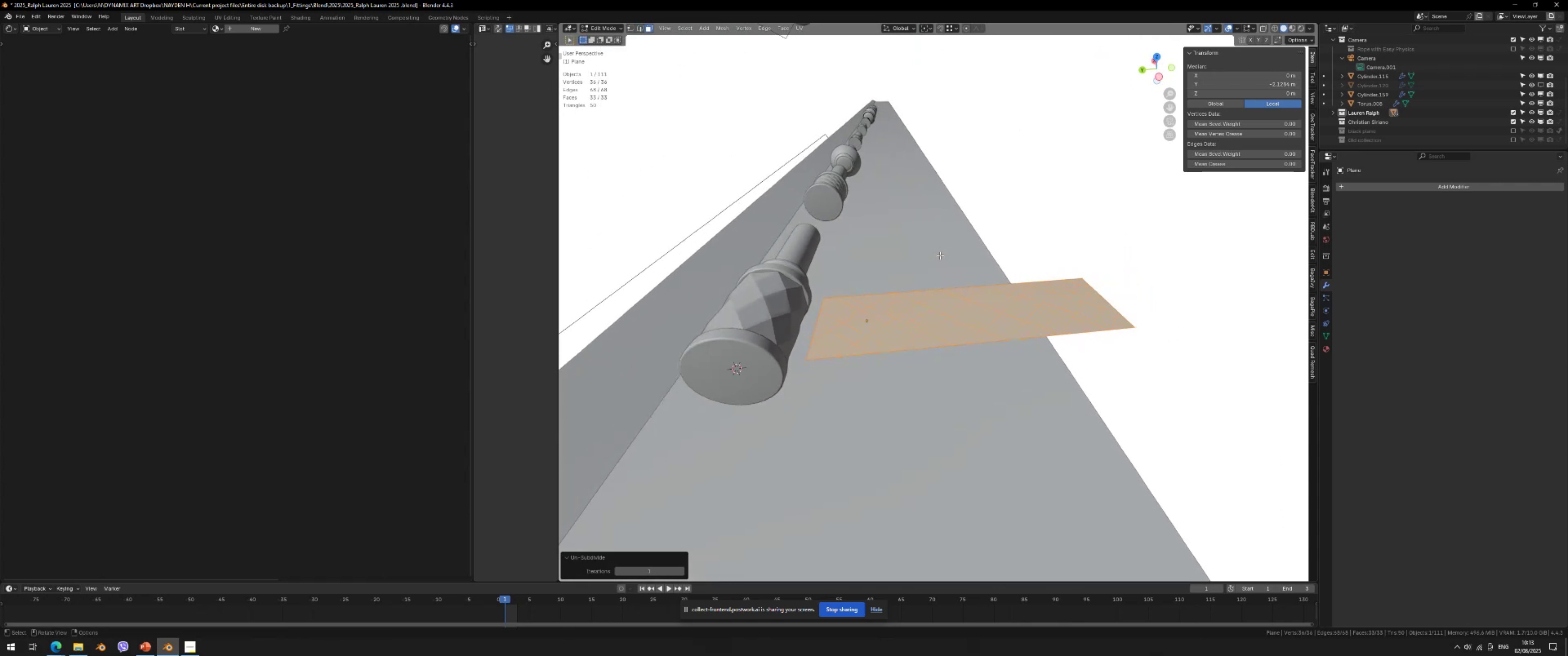 
key(Tab)
 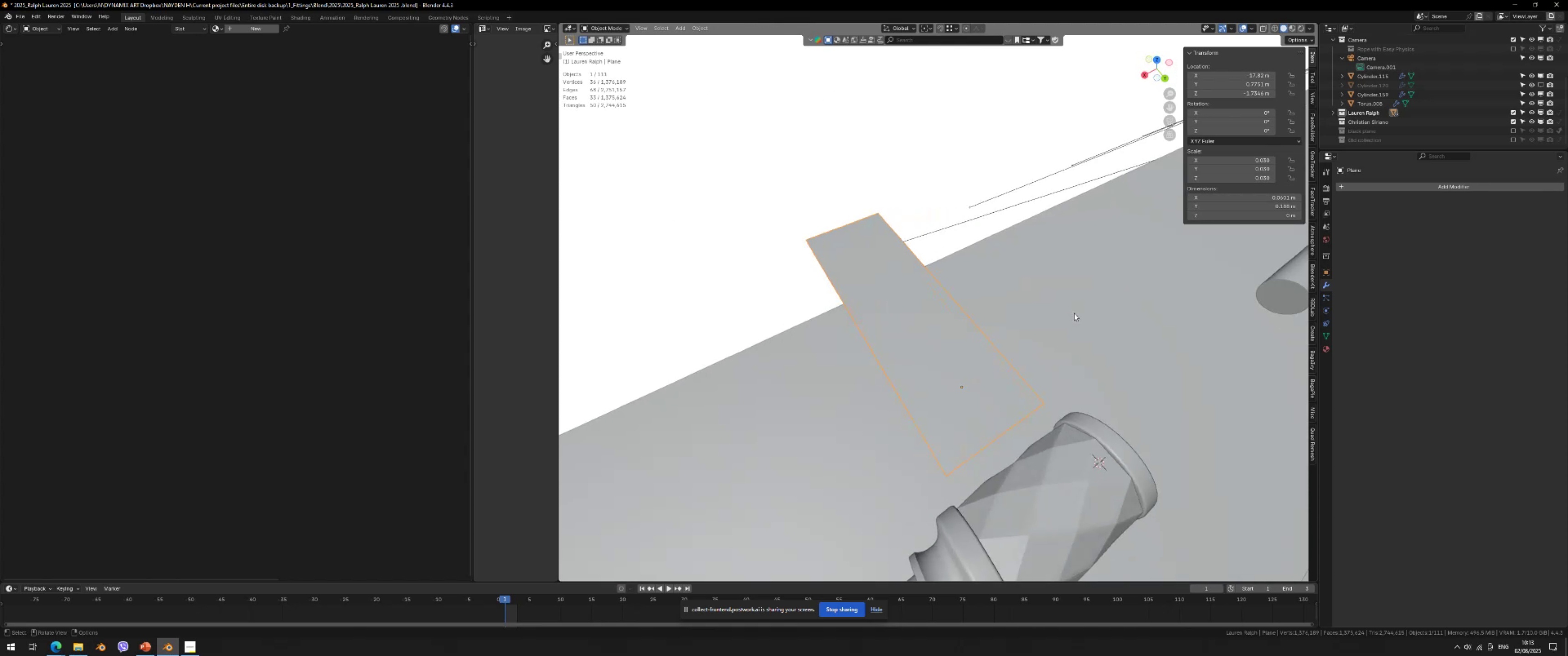 
left_click([998, 371])
 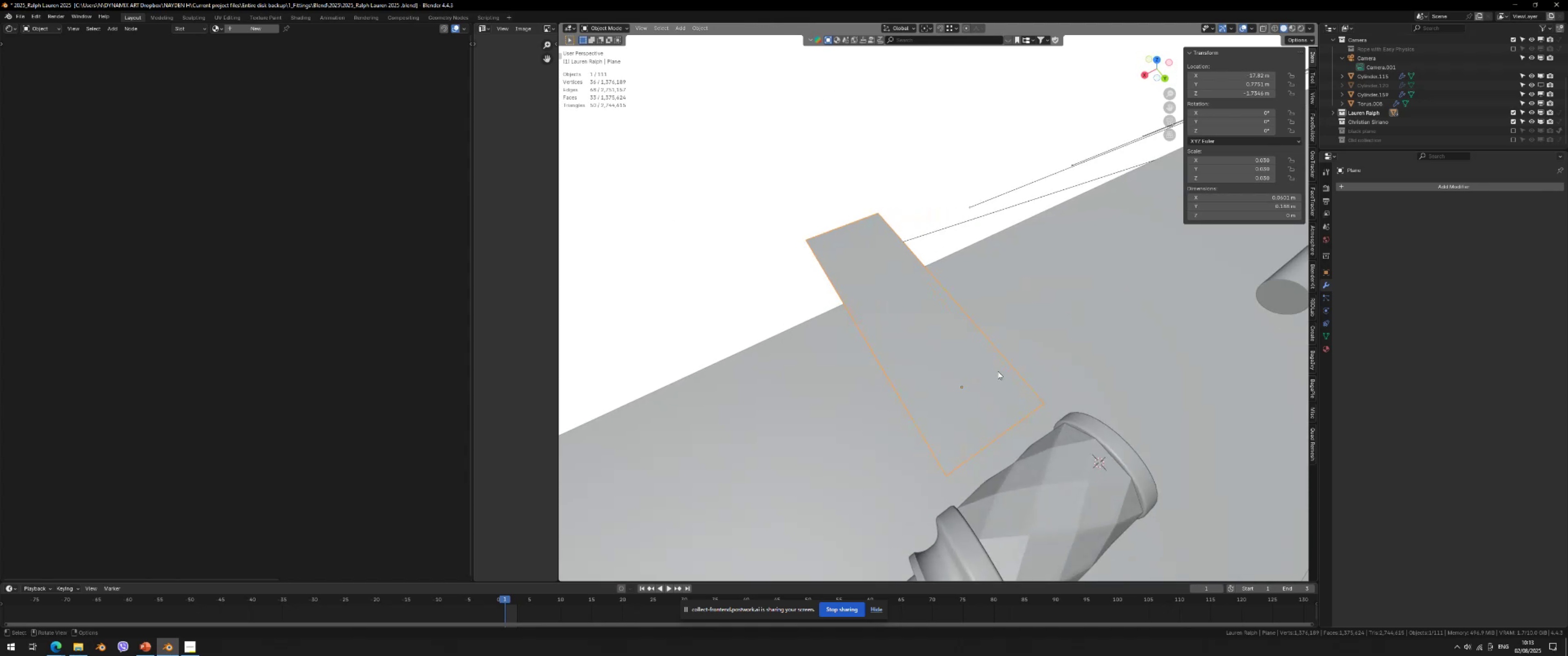 
key(Shift+ShiftLeft)
 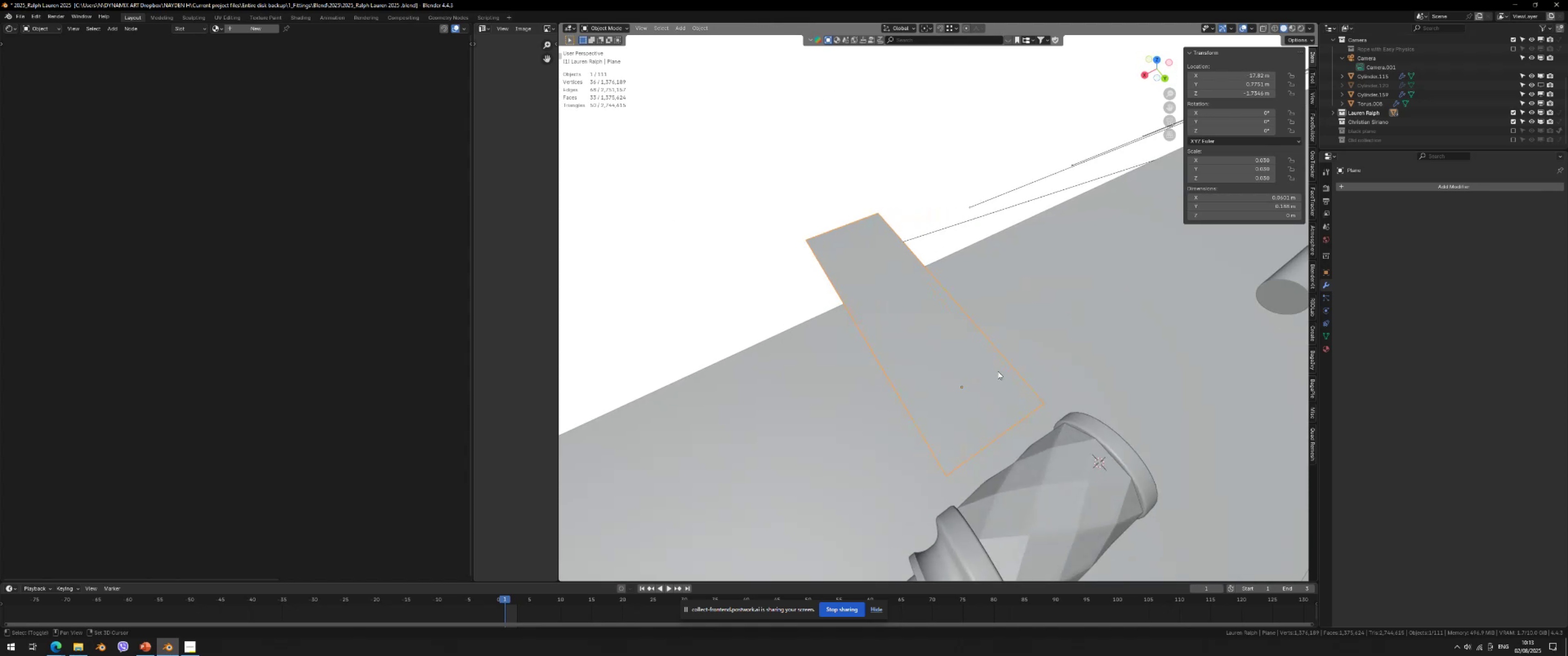 
key(Shift+A)
 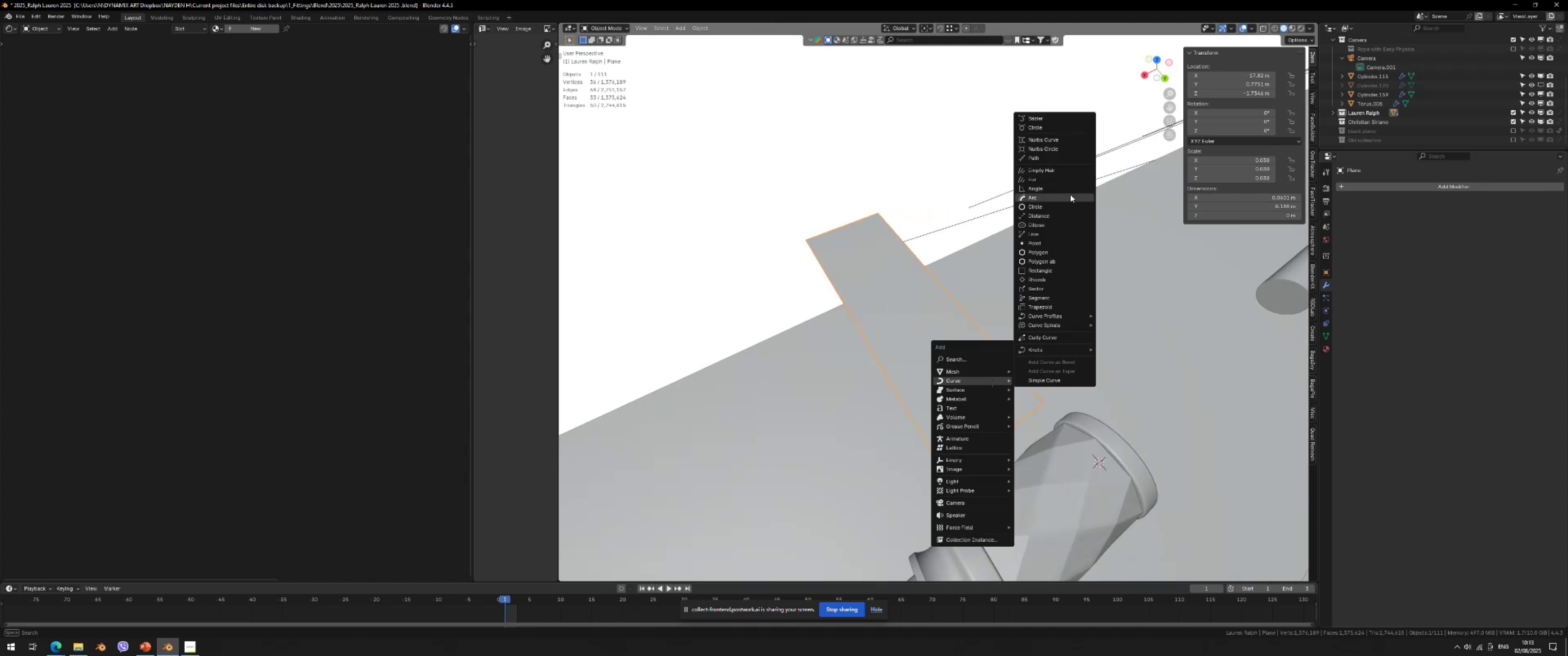 
left_click([1042, 125])
 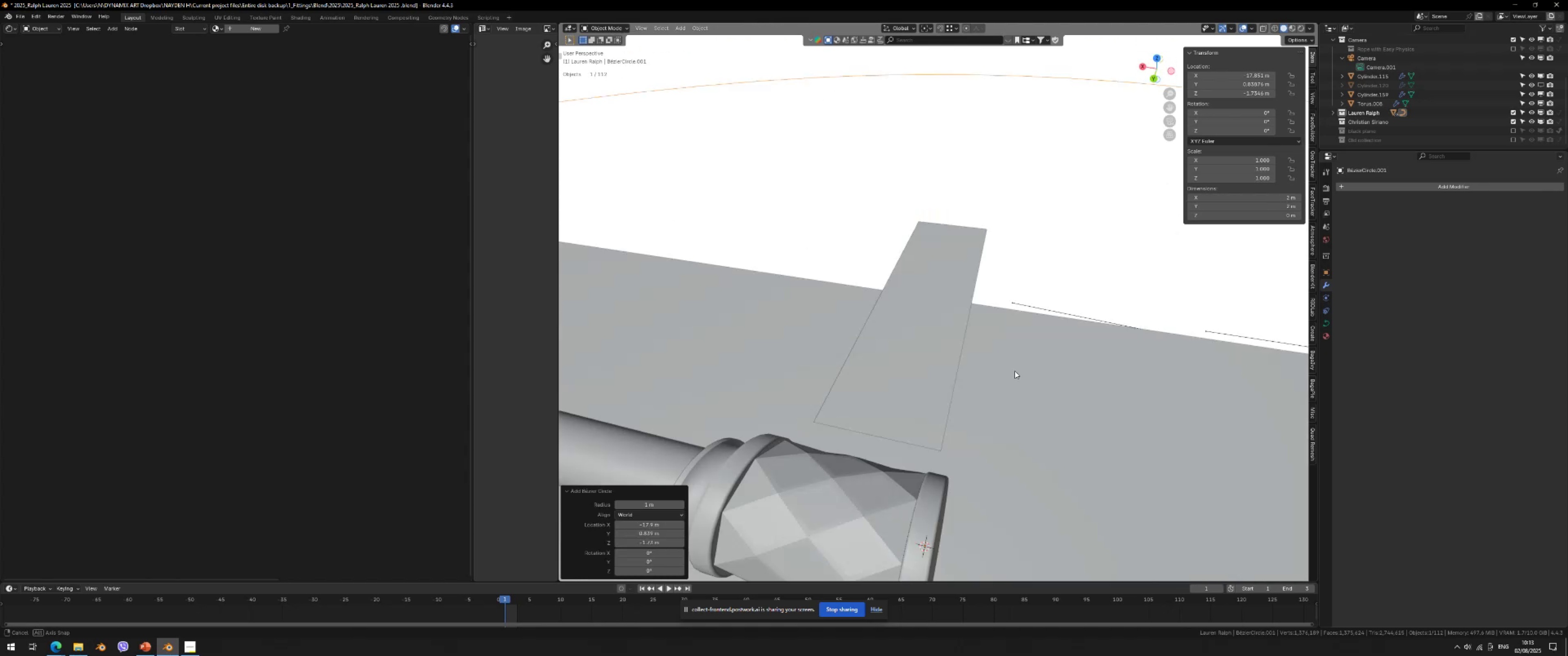 
scroll: coordinate [983, 346], scroll_direction: down, amount: 1.0
 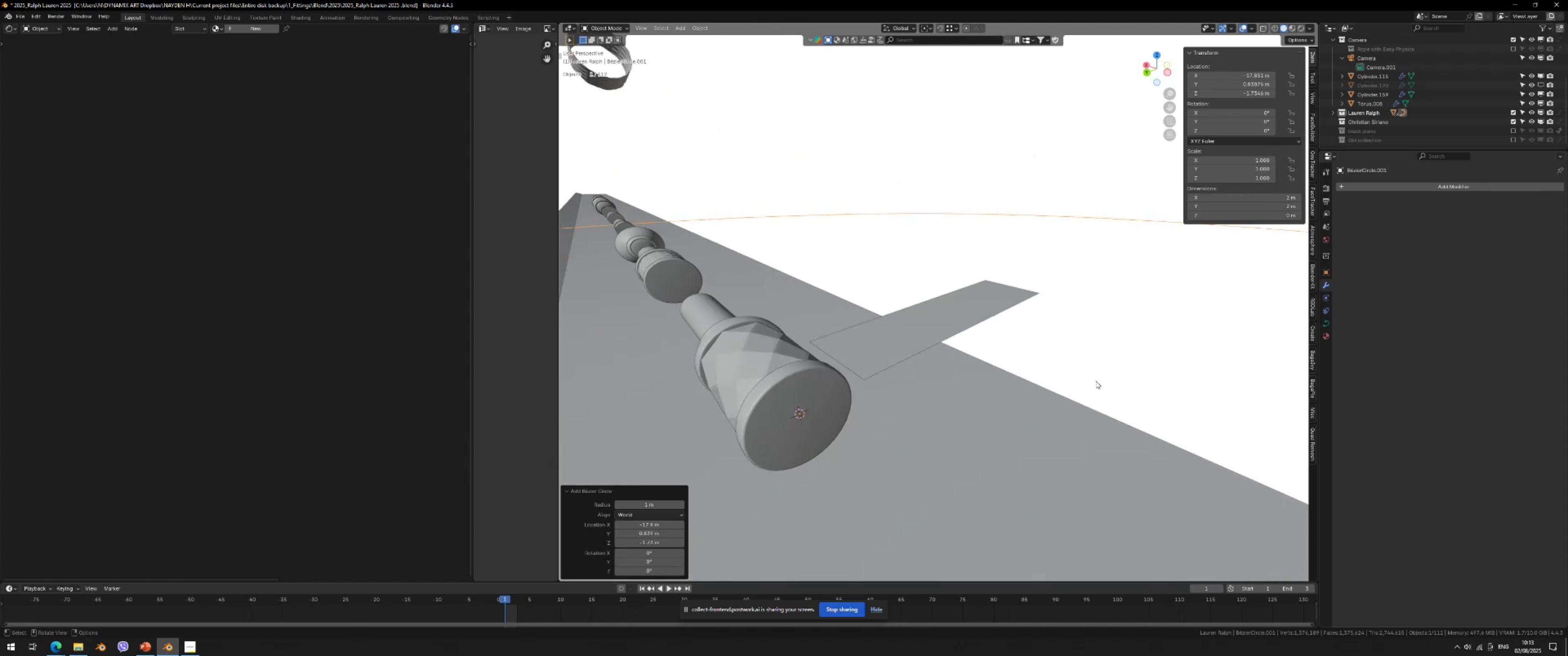 
key(S)
 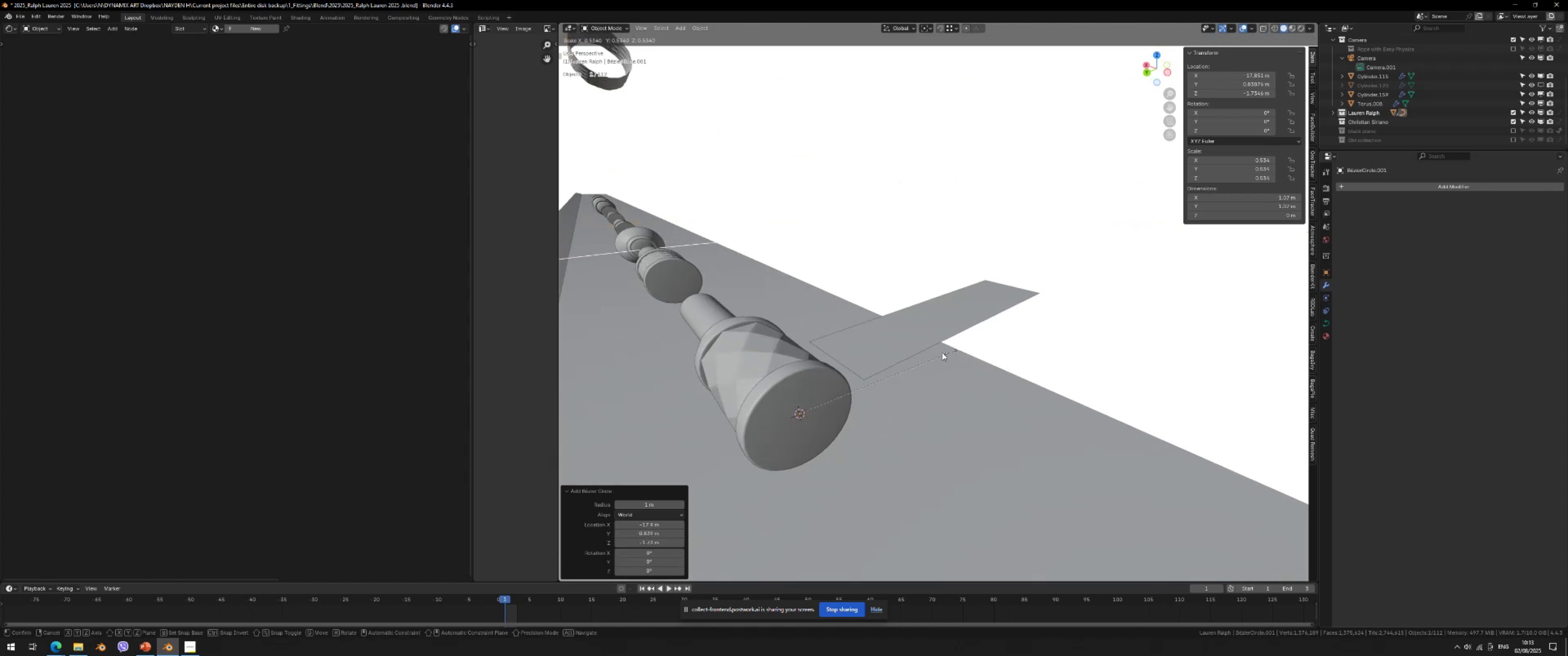 
left_click([930, 352])
 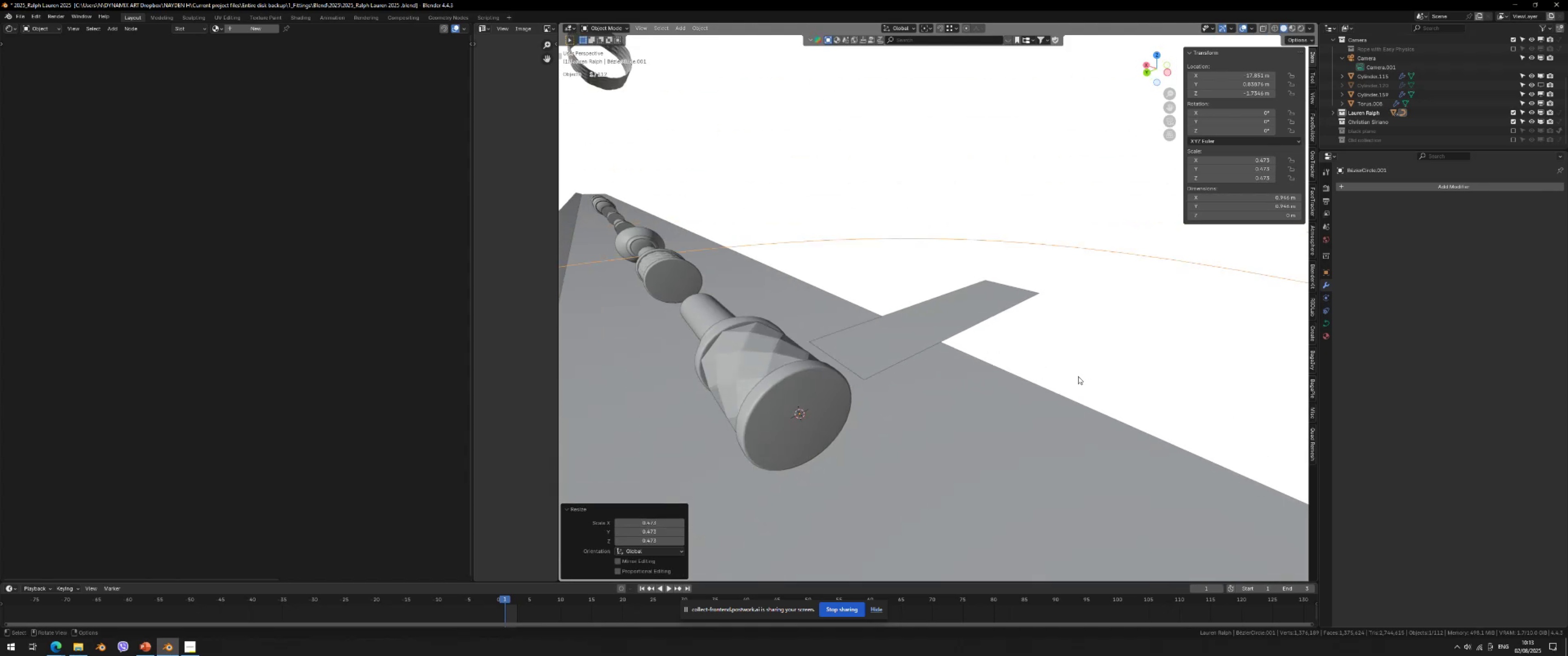 
key(Delete)
 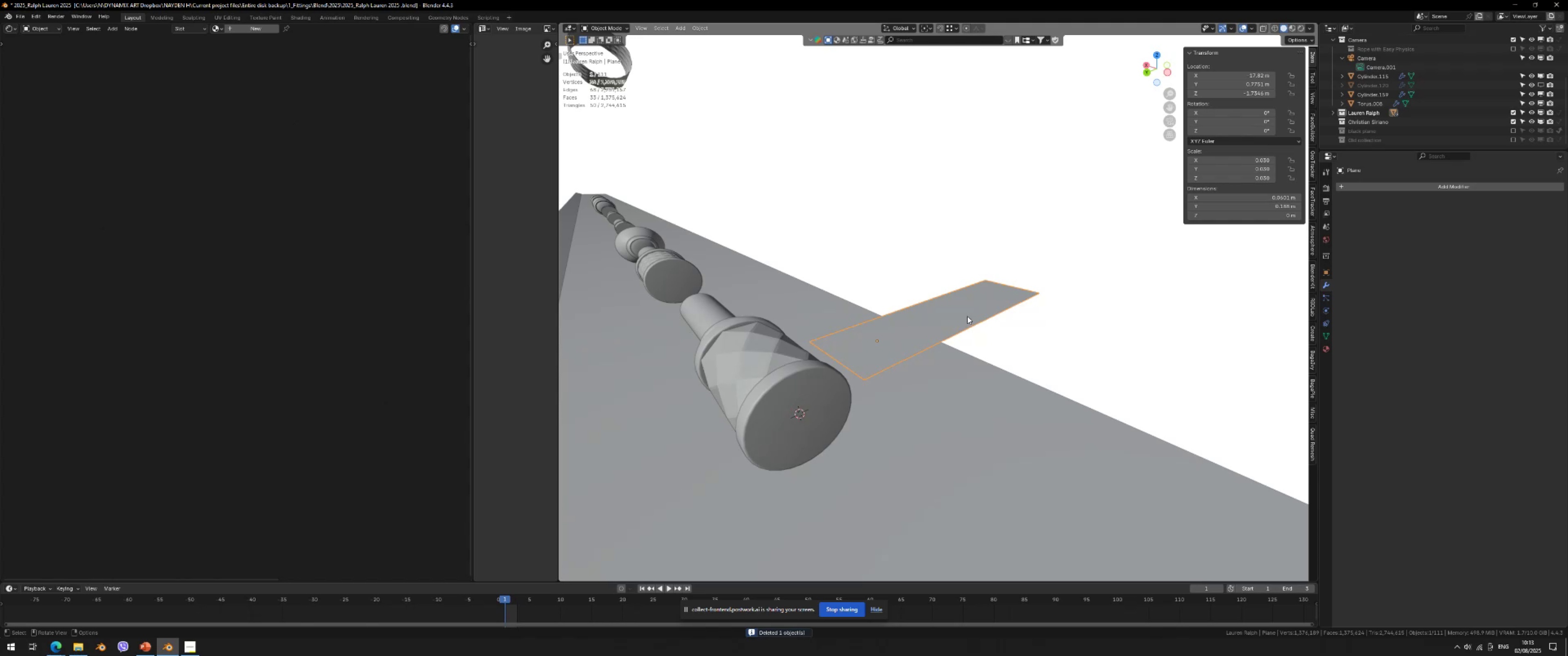 
key(Shift+ShiftLeft)
 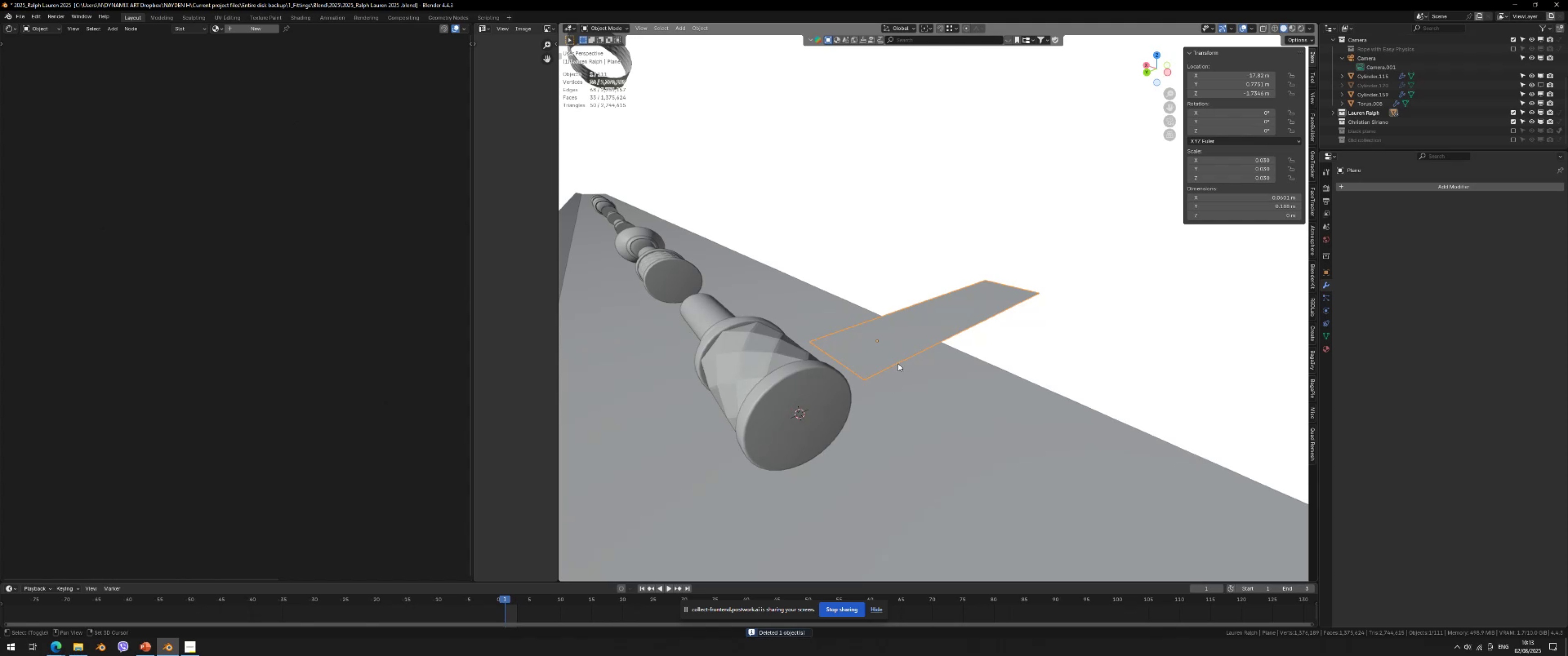 
key(Shift+S)
 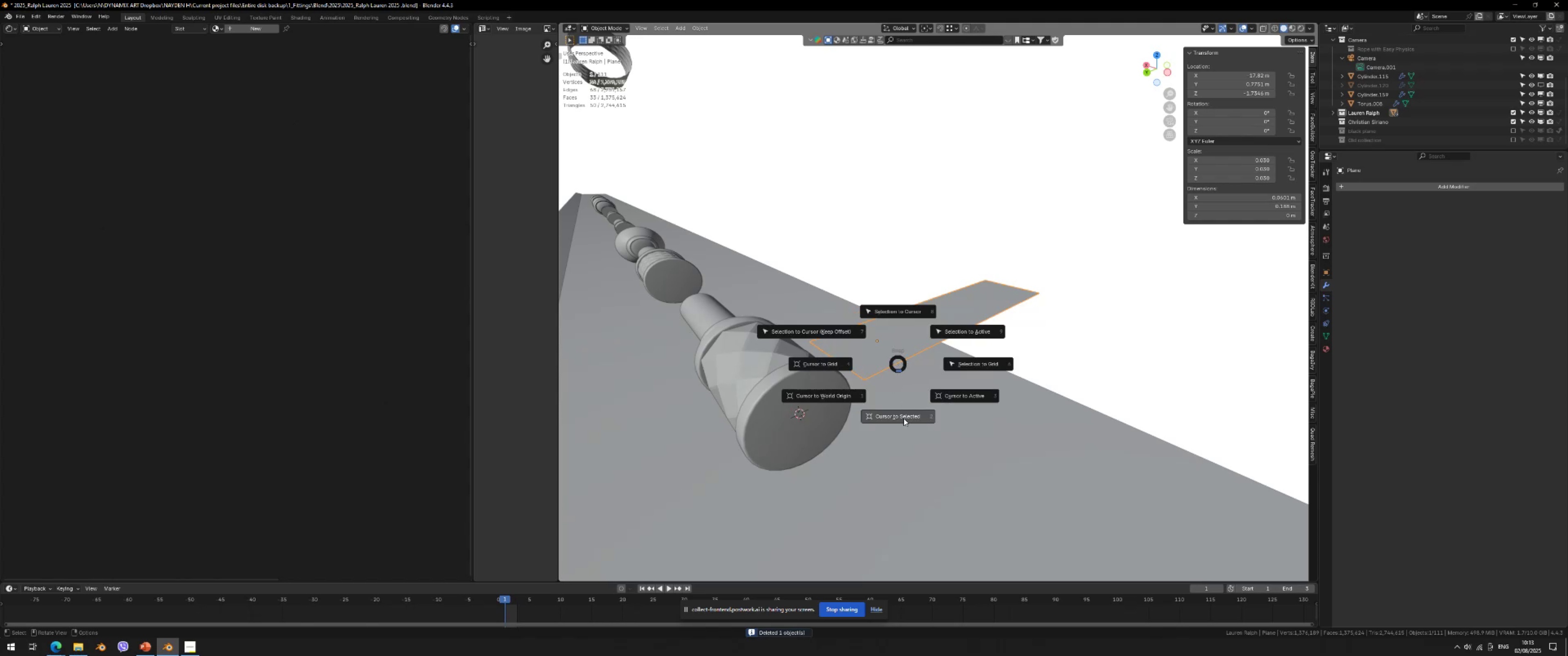 
left_click([903, 418])
 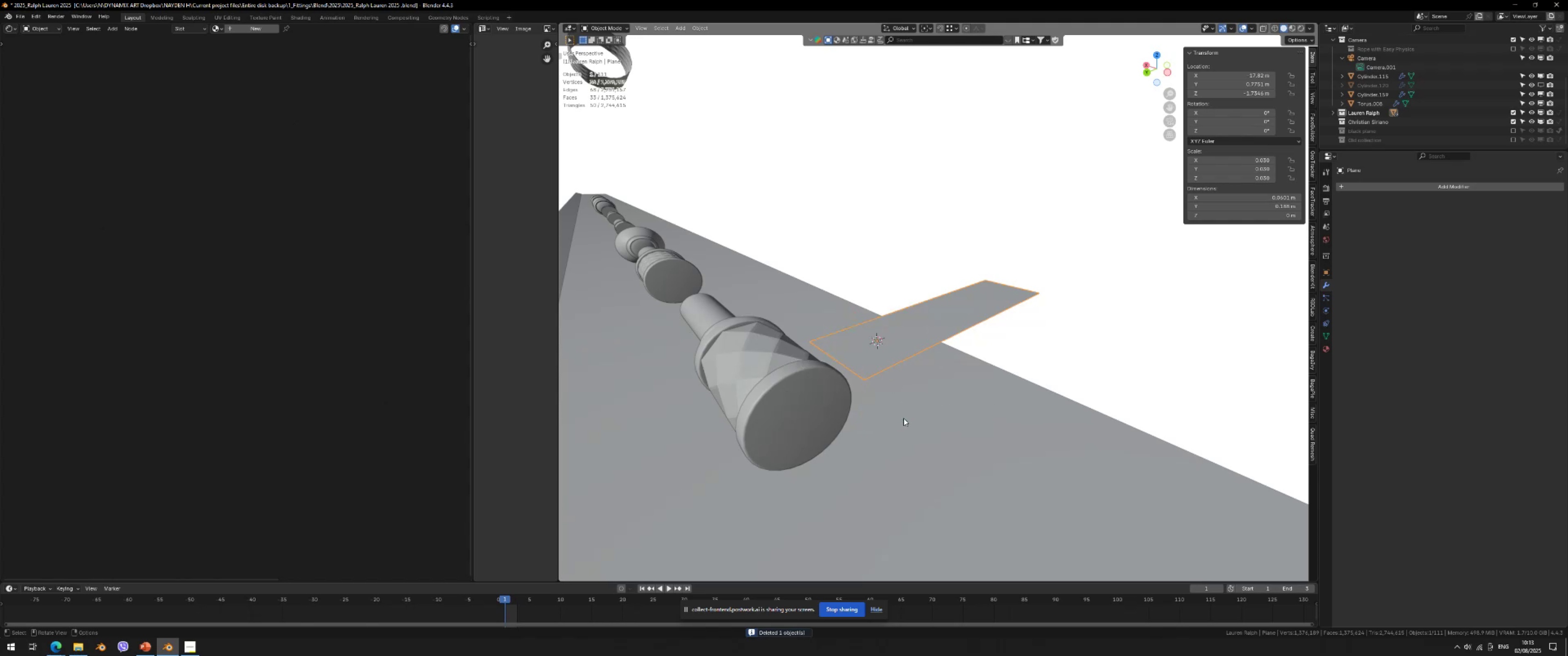 
key(Shift+ShiftLeft)
 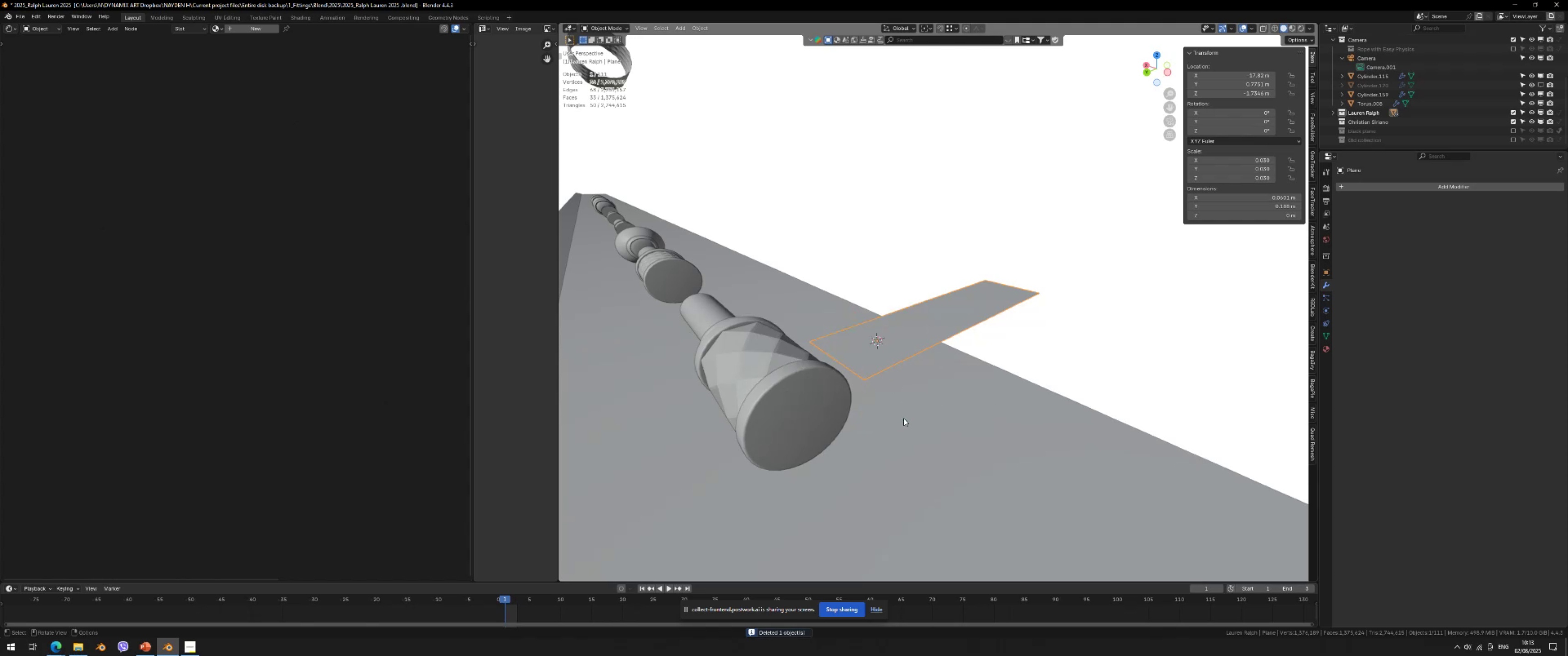 
key(Shift+A)
 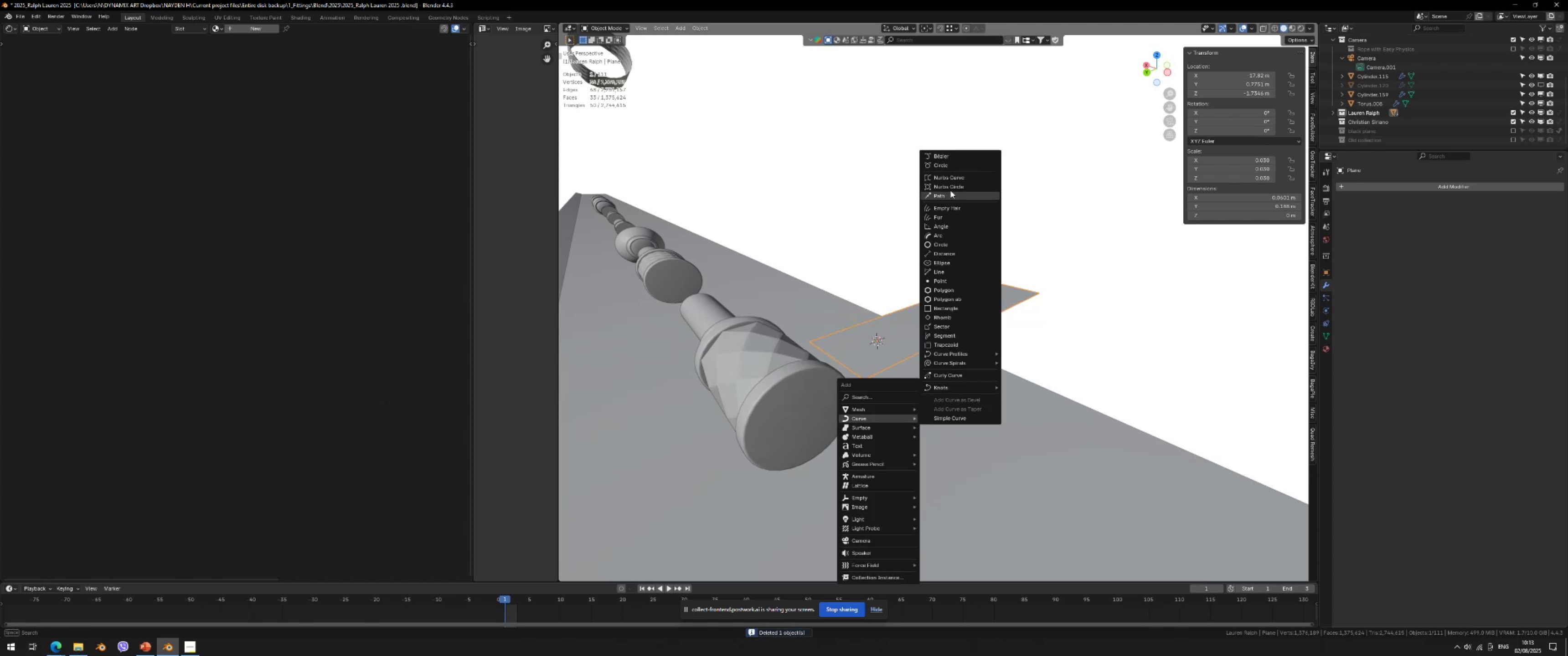 
left_click([944, 162])
 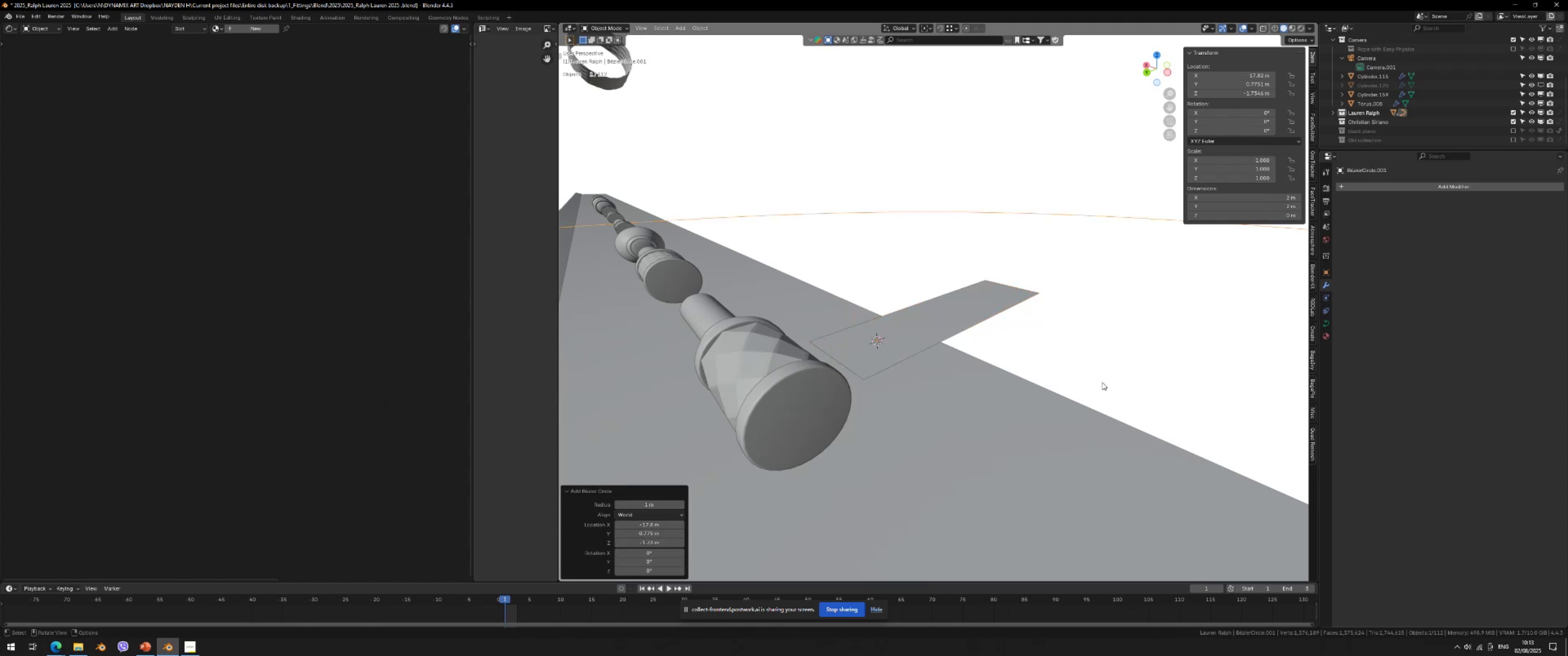 
type(ss)
 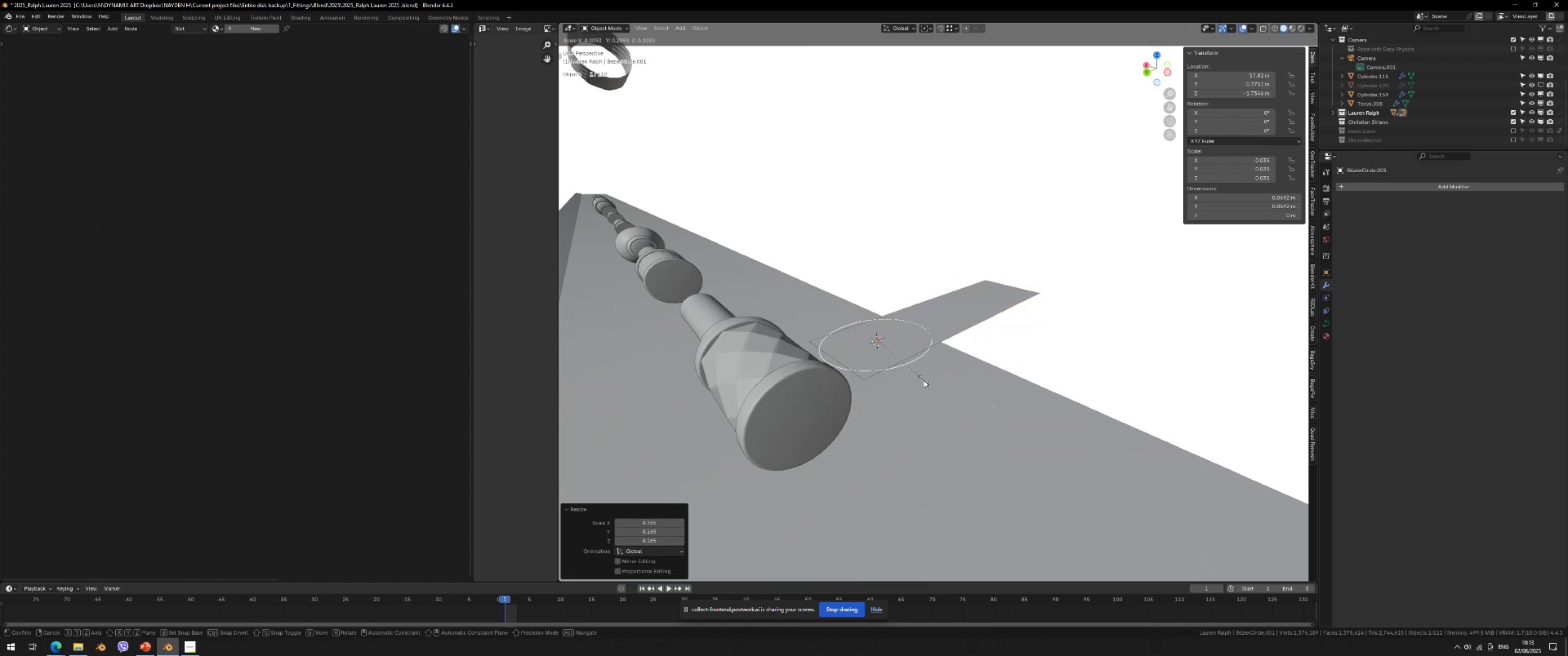 
left_click([923, 379])
 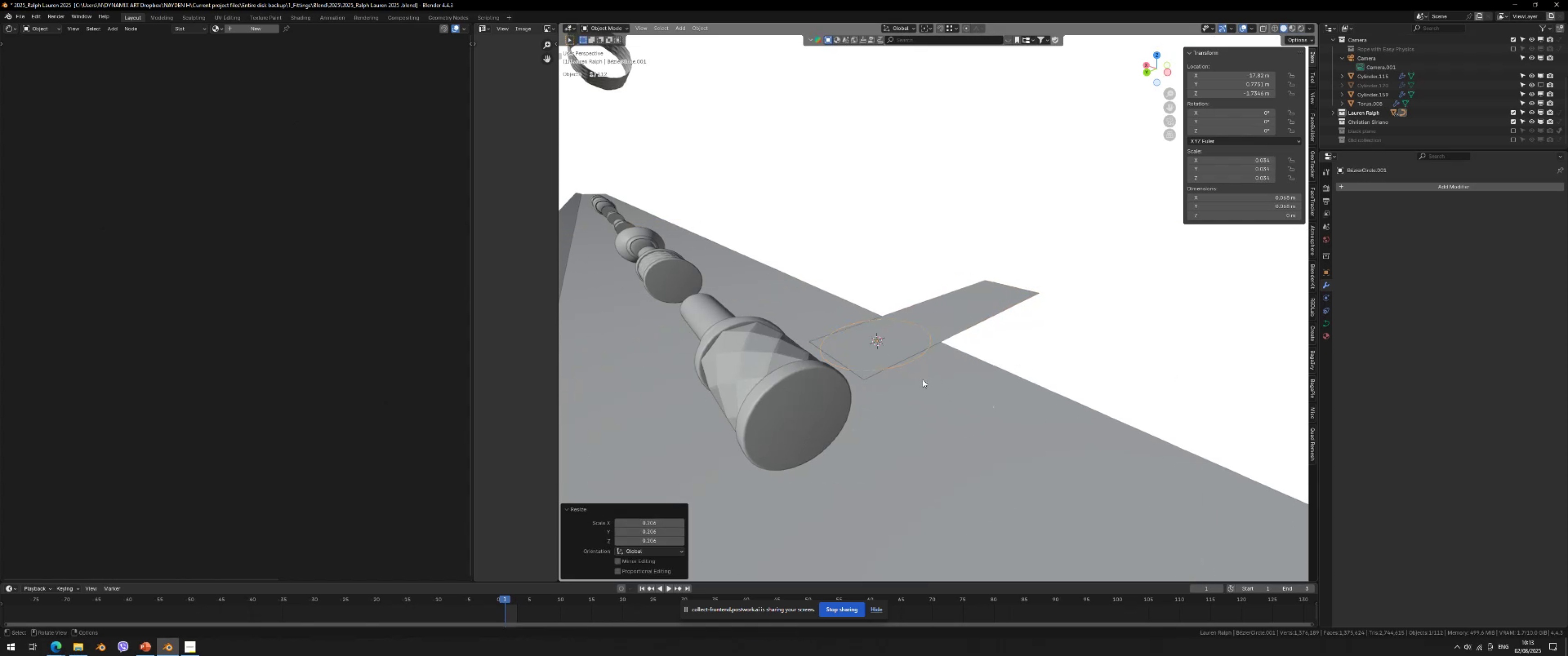 
type(ry90)
 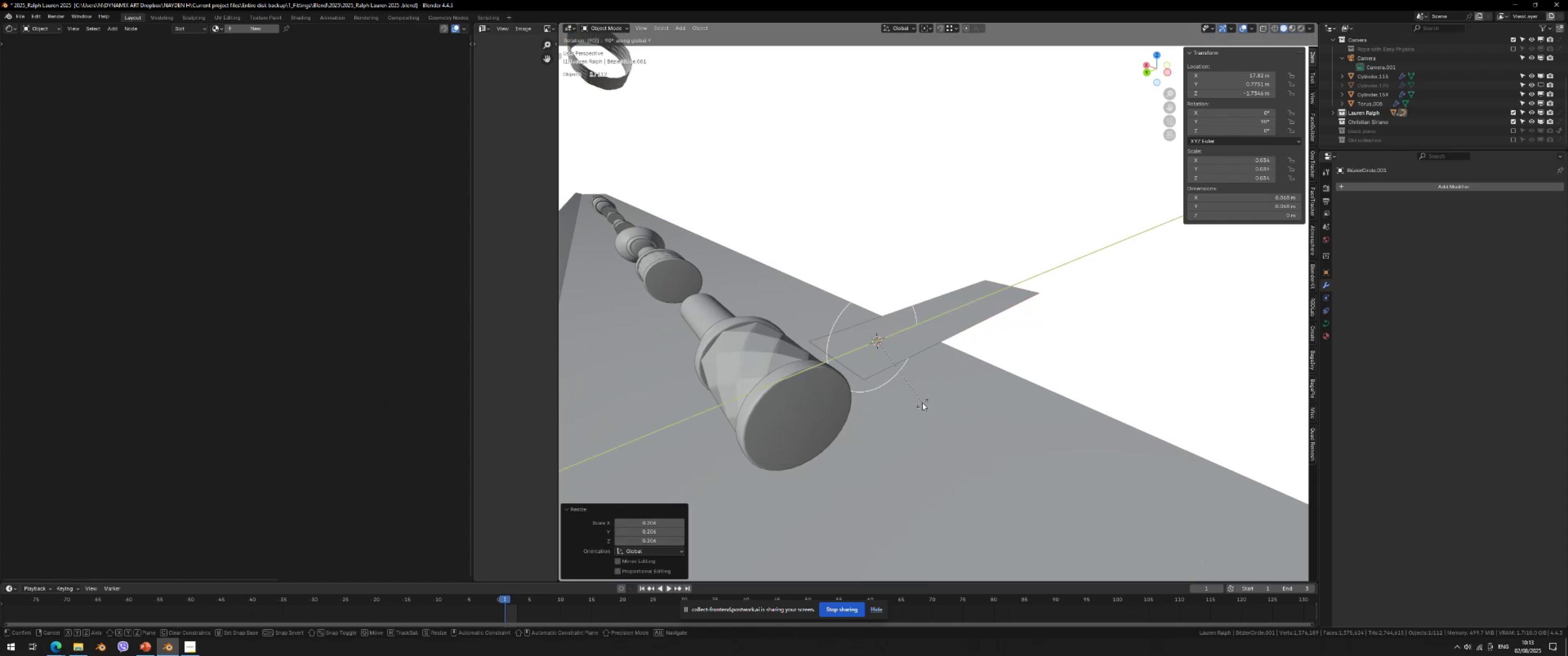 
key(Enter)
 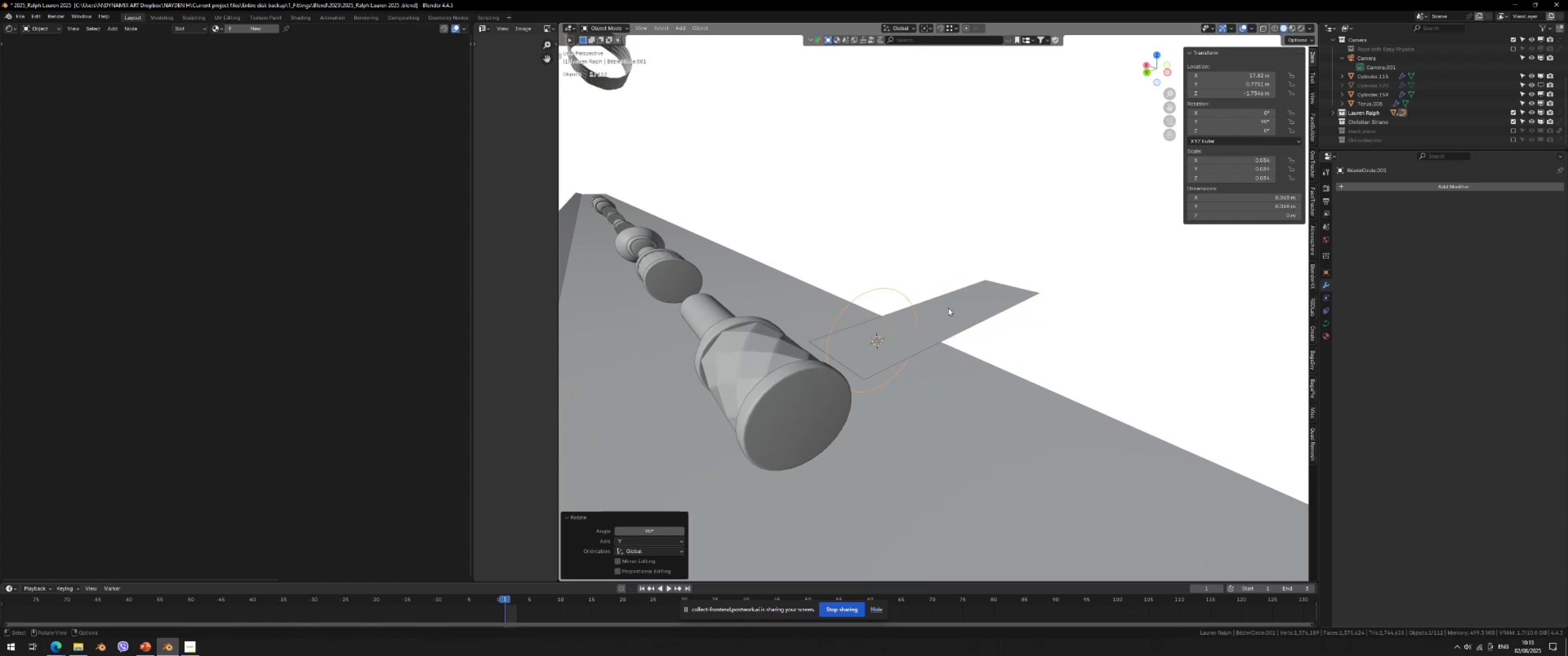 
left_click([948, 308])
 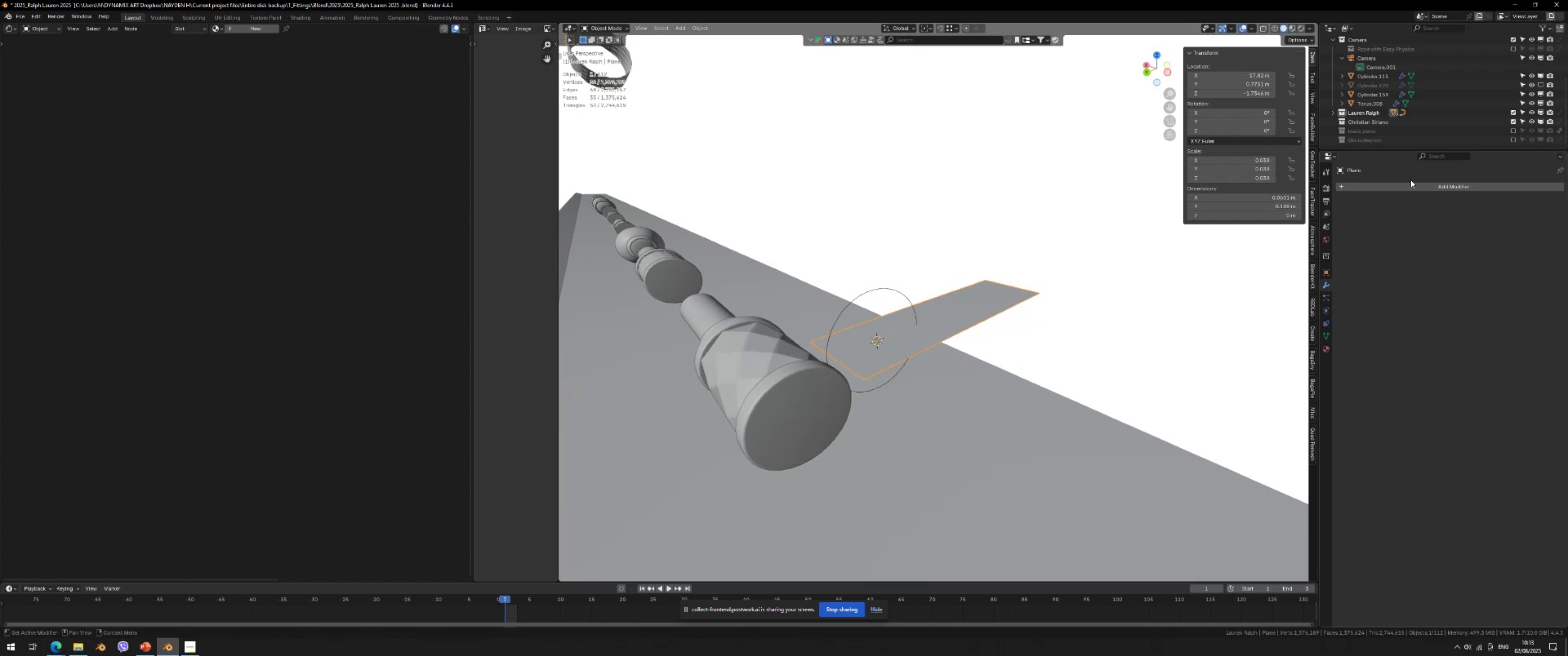 
double_click([1409, 185])
 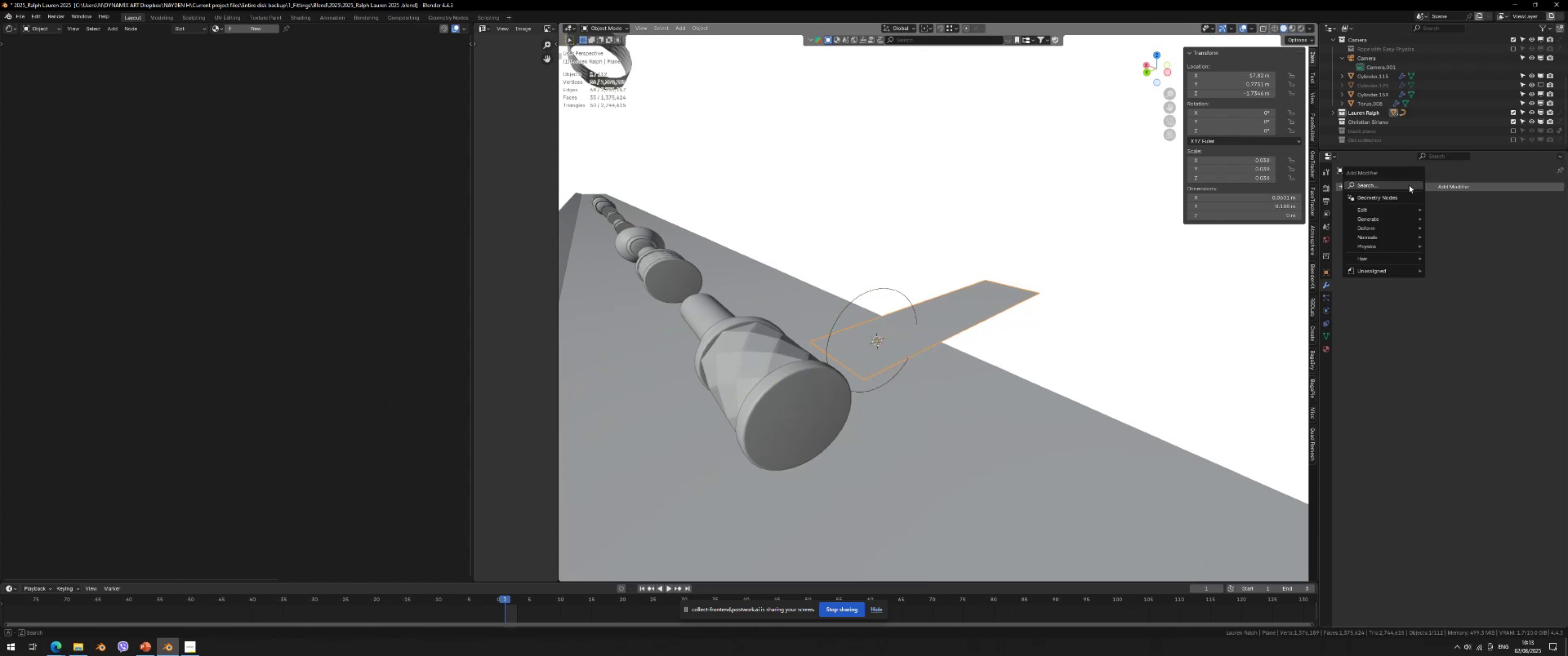 
triple_click([1409, 185])
 